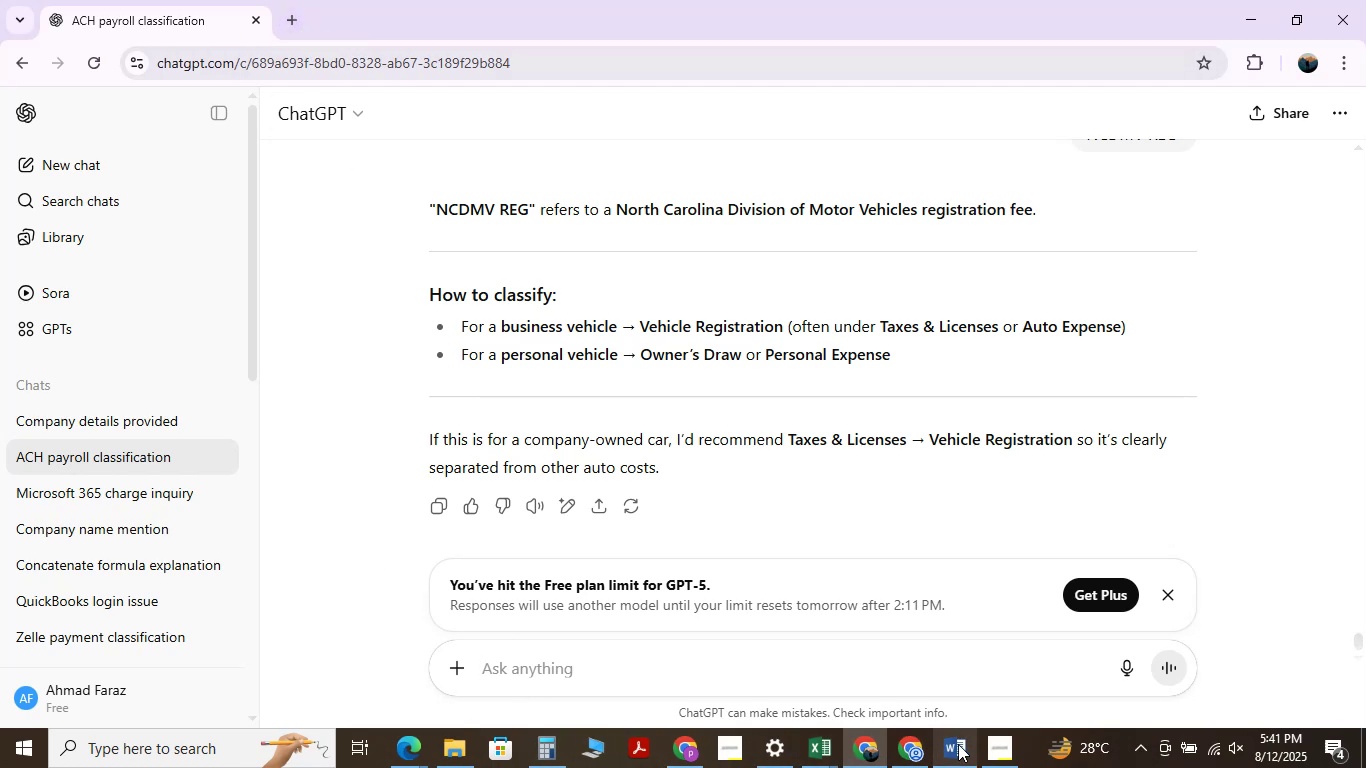 
left_click([318, 668])
 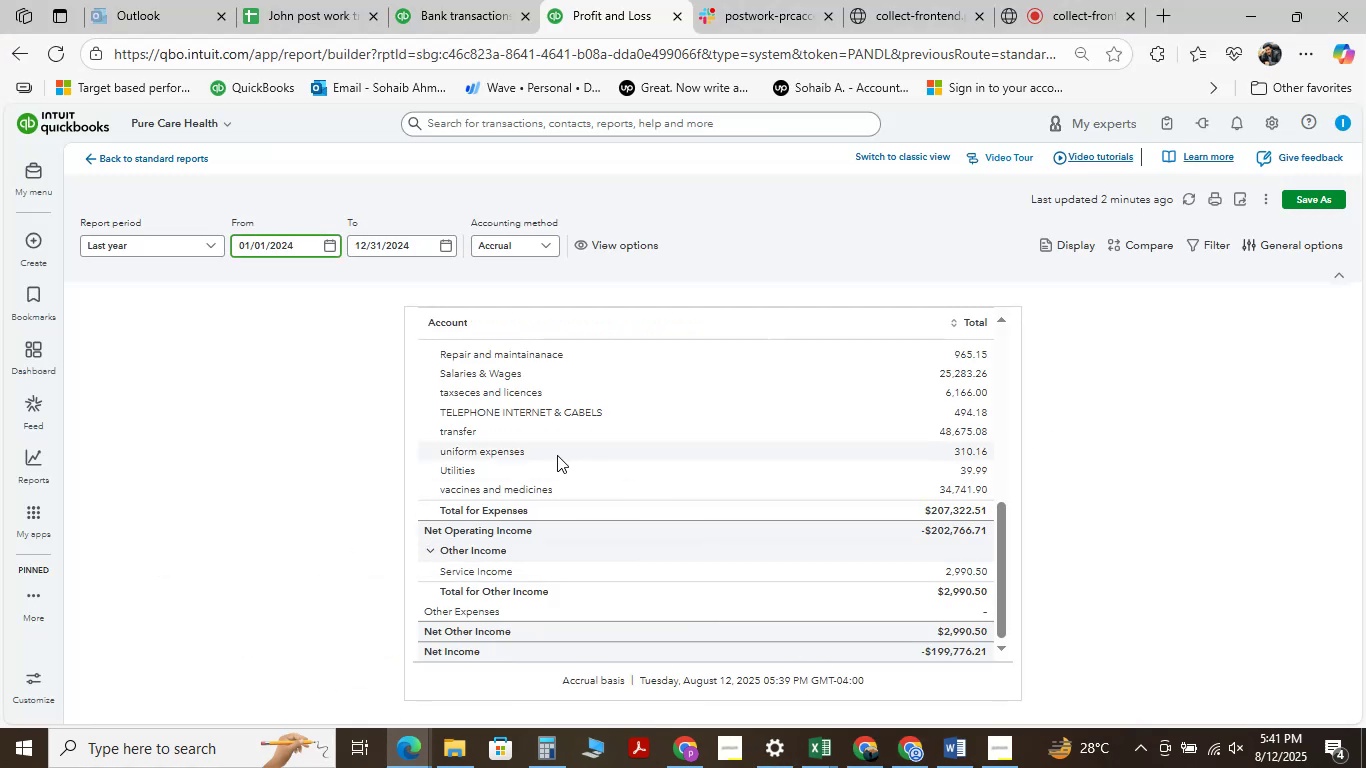 
scroll: coordinate [589, 523], scroll_direction: down, amount: 3.0
 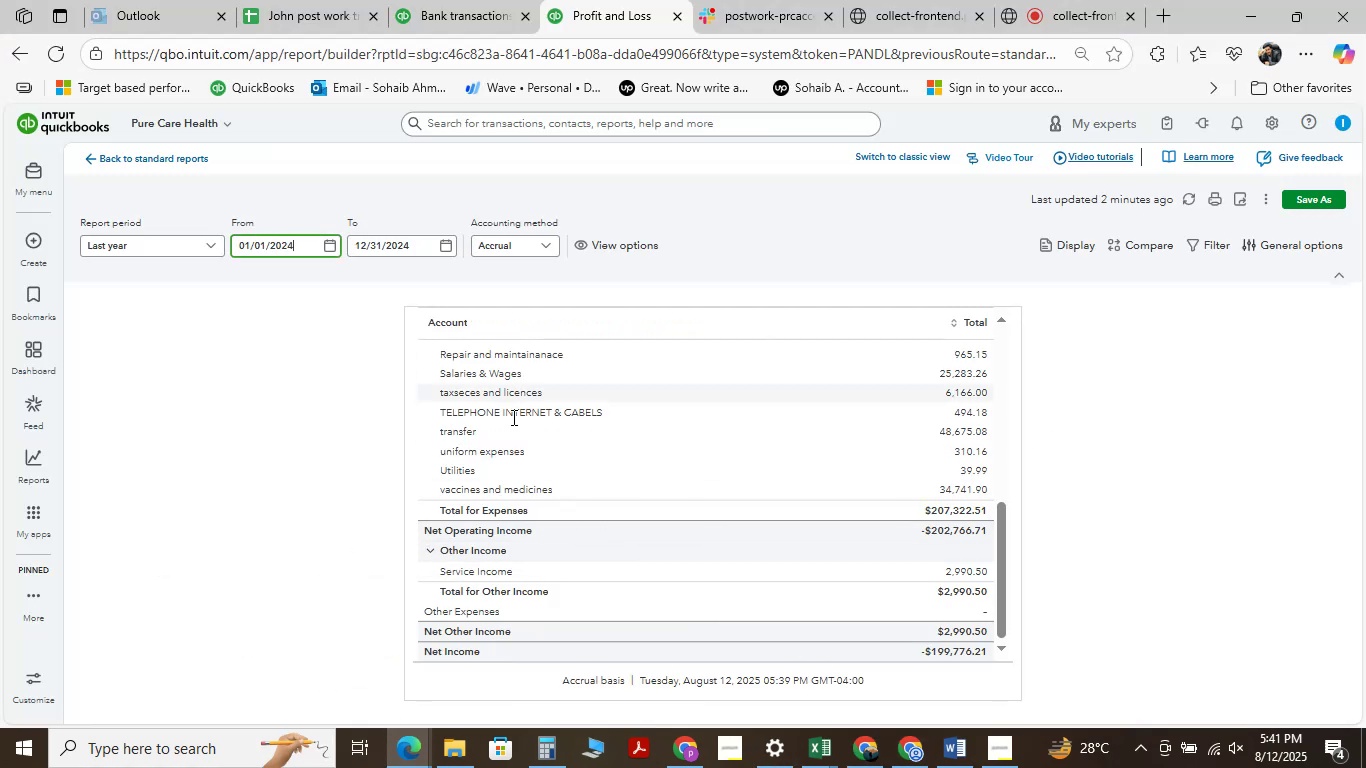 
scroll: coordinate [605, 513], scroll_direction: up, amount: 7.0
 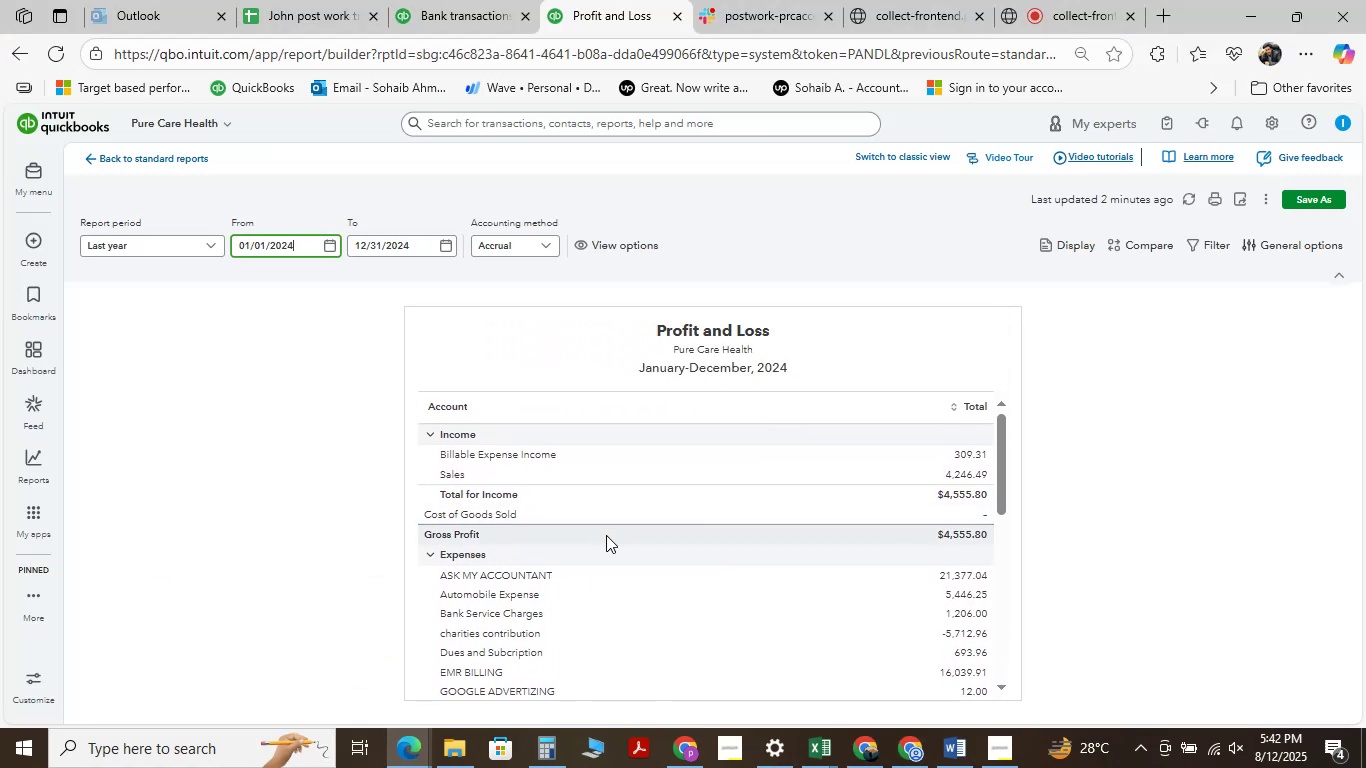 
scroll: coordinate [606, 535], scroll_direction: down, amount: 1.0
 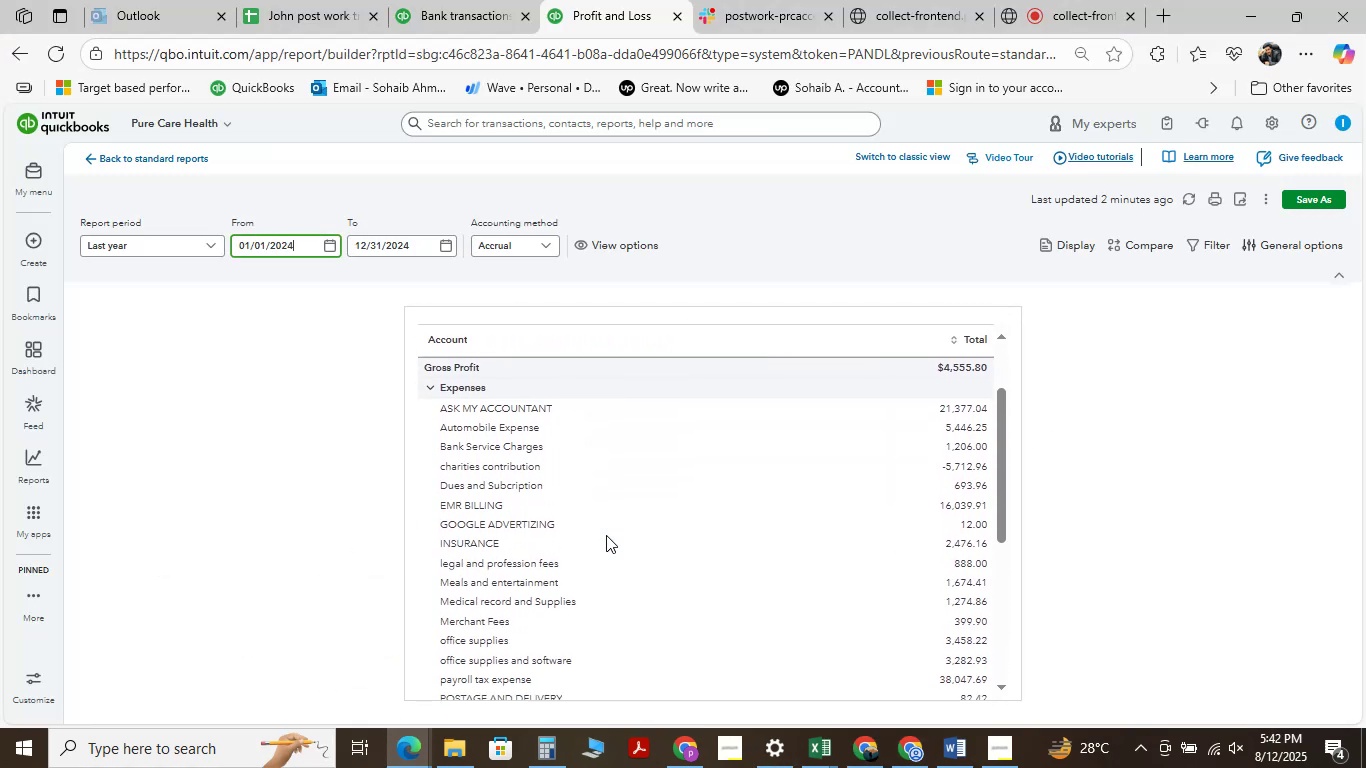 
scroll: coordinate [606, 535], scroll_direction: up, amount: 1.0
 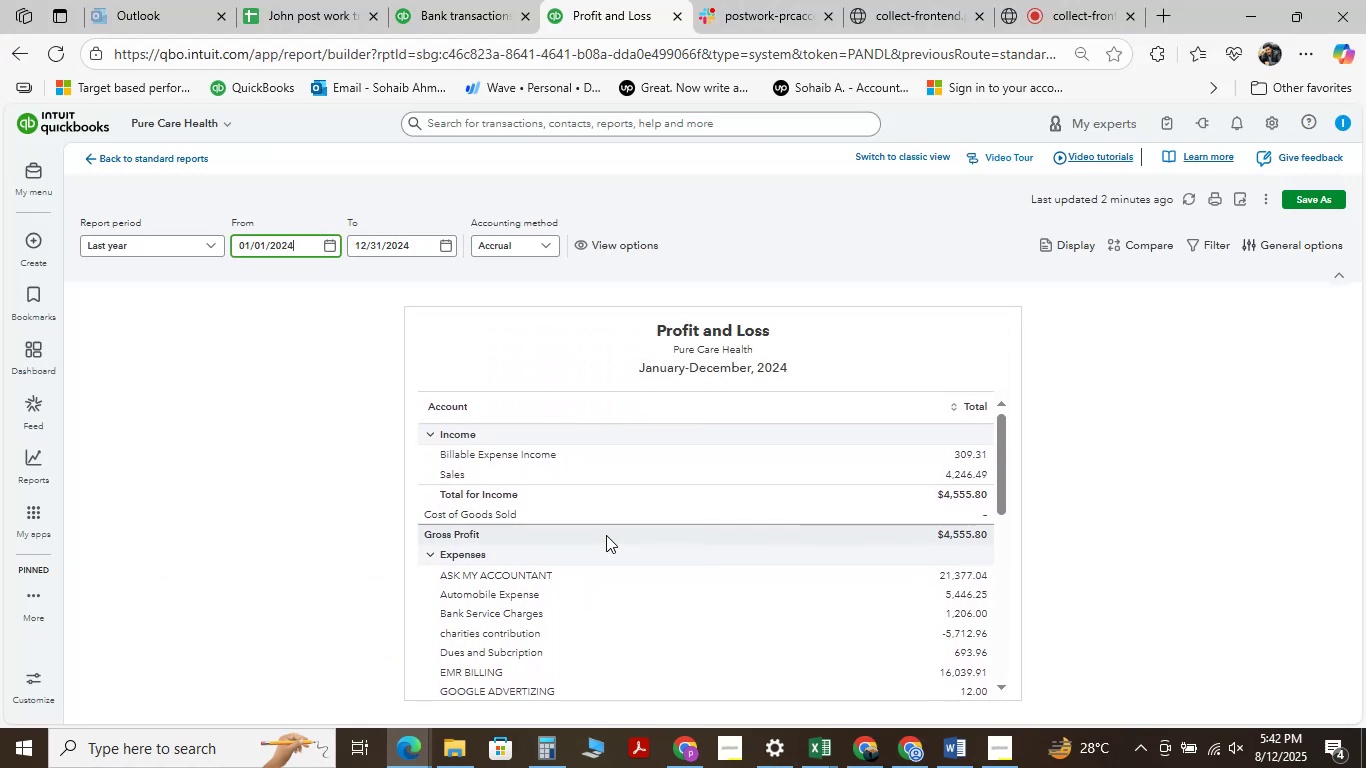 
scroll: coordinate [606, 535], scroll_direction: down, amount: 2.0
 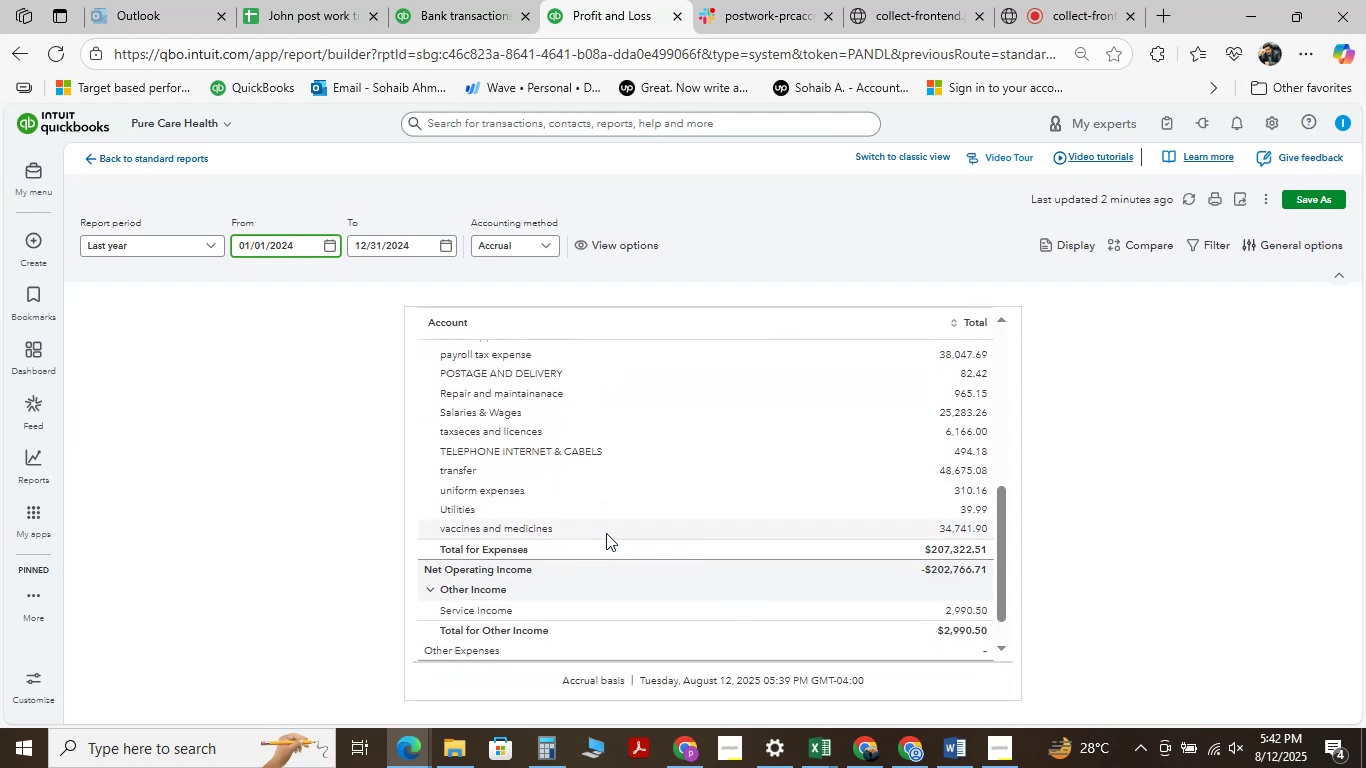 
scroll: coordinate [607, 581], scroll_direction: up, amount: 4.0
 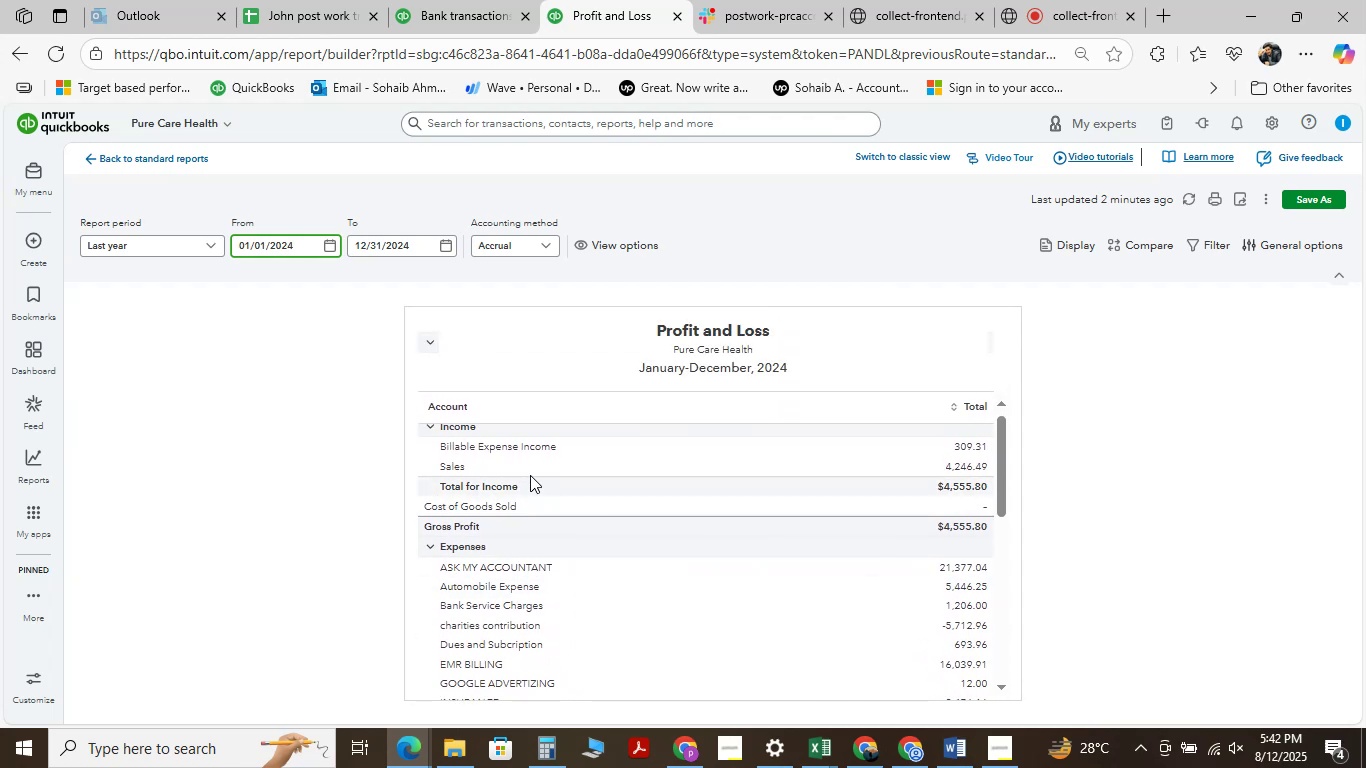 
wait(5.4)
 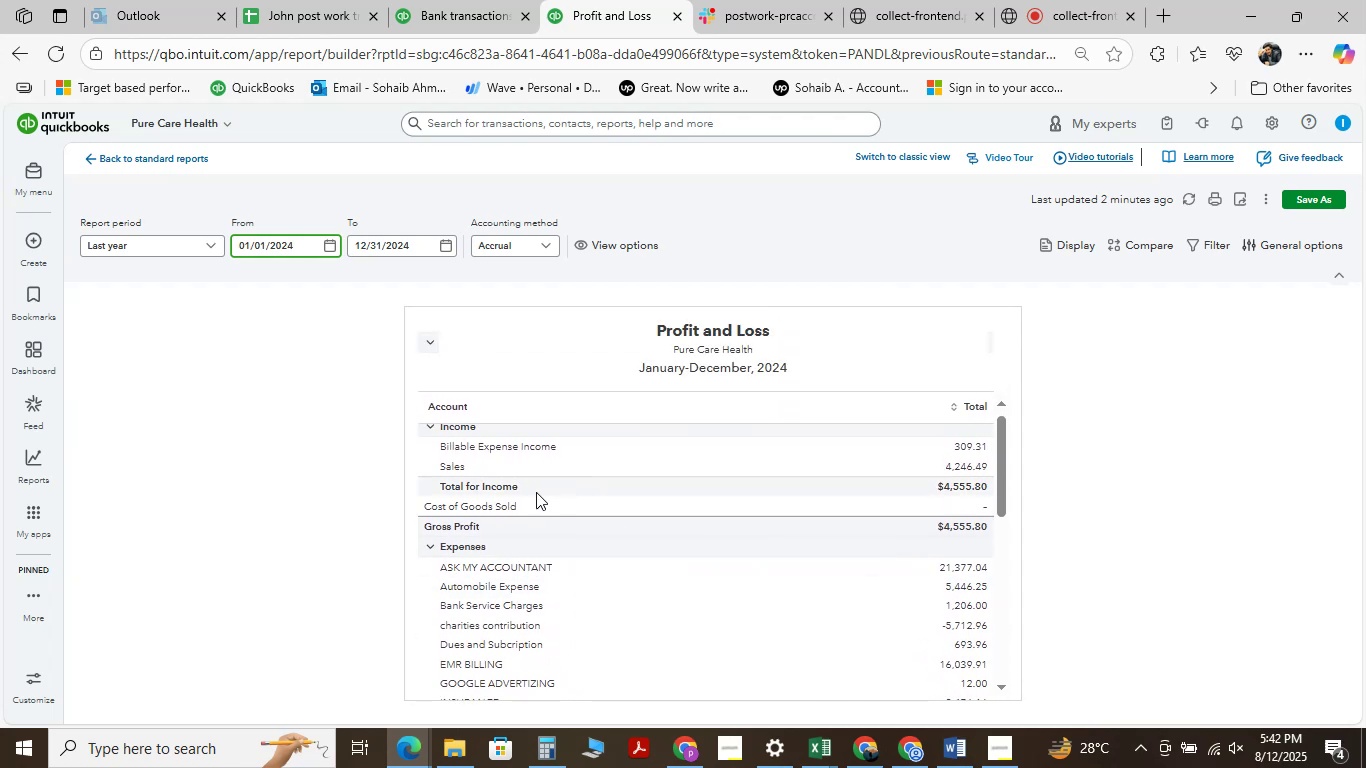 
scroll: coordinate [542, 509], scroll_direction: down, amount: 1.0
 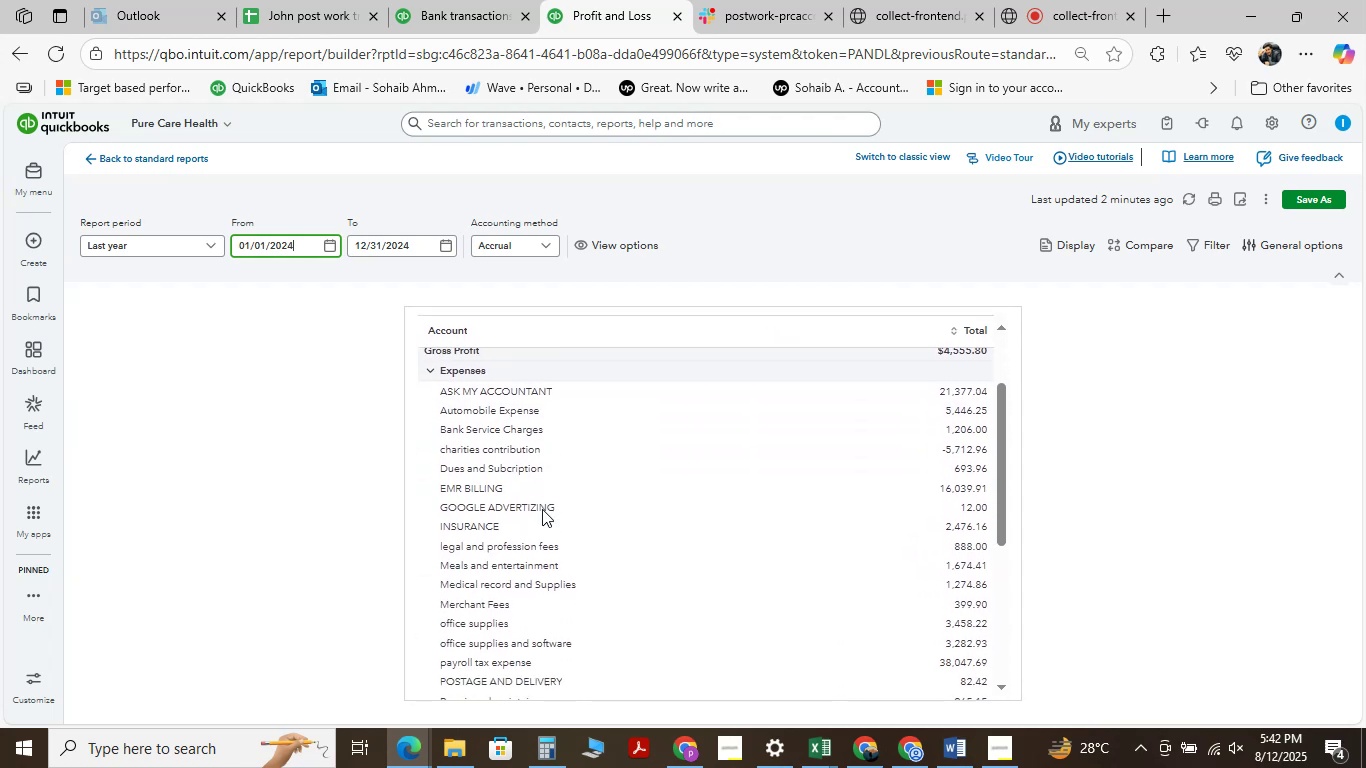 
scroll: coordinate [542, 509], scroll_direction: up, amount: 1.0
 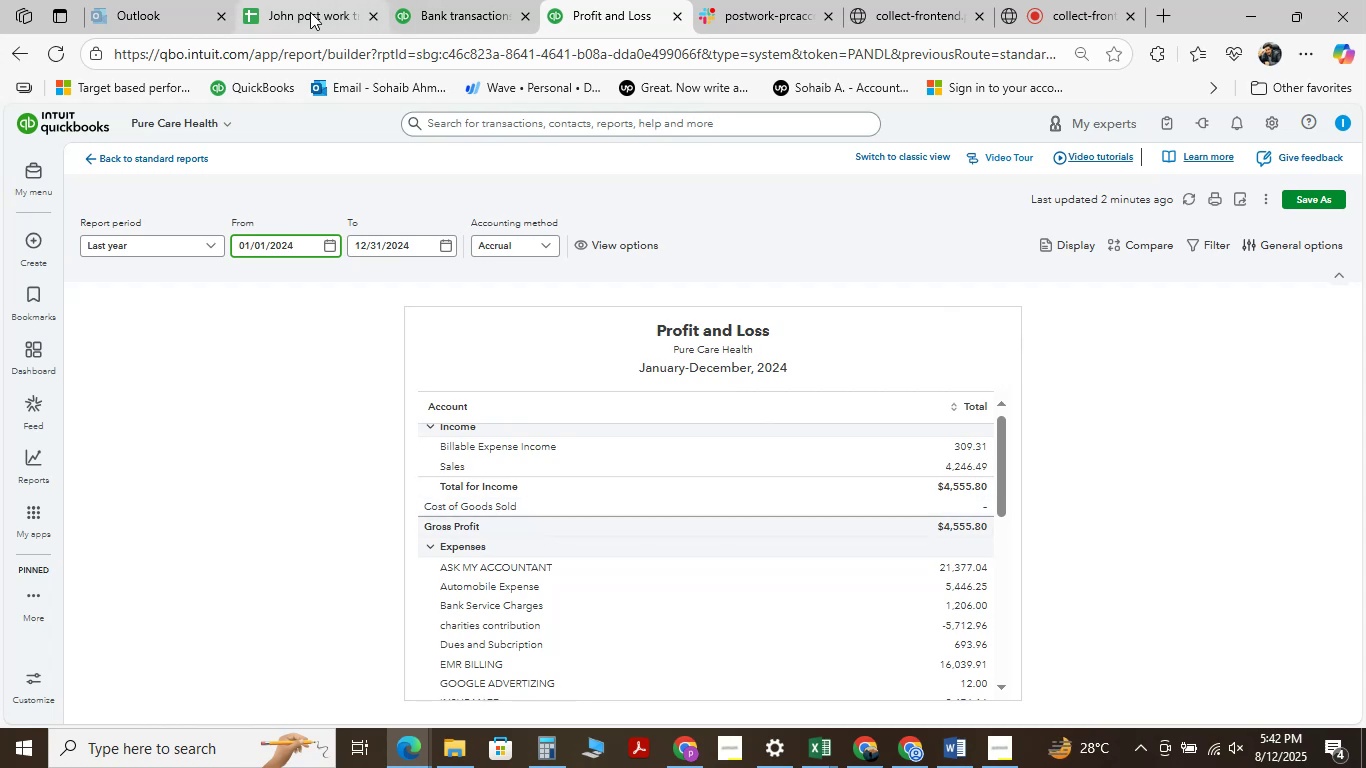 
scroll: coordinate [644, 510], scroll_direction: down, amount: 11.0
 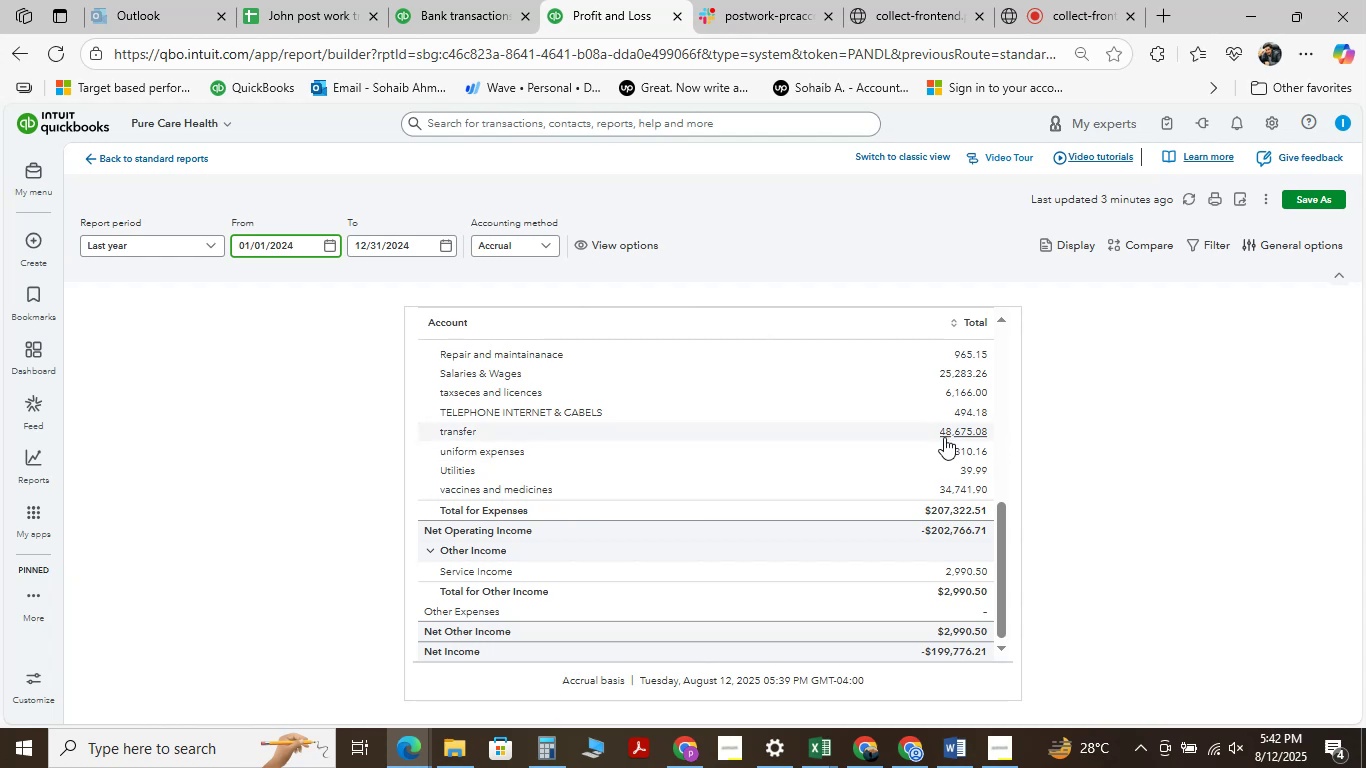 
wait(18.1)
 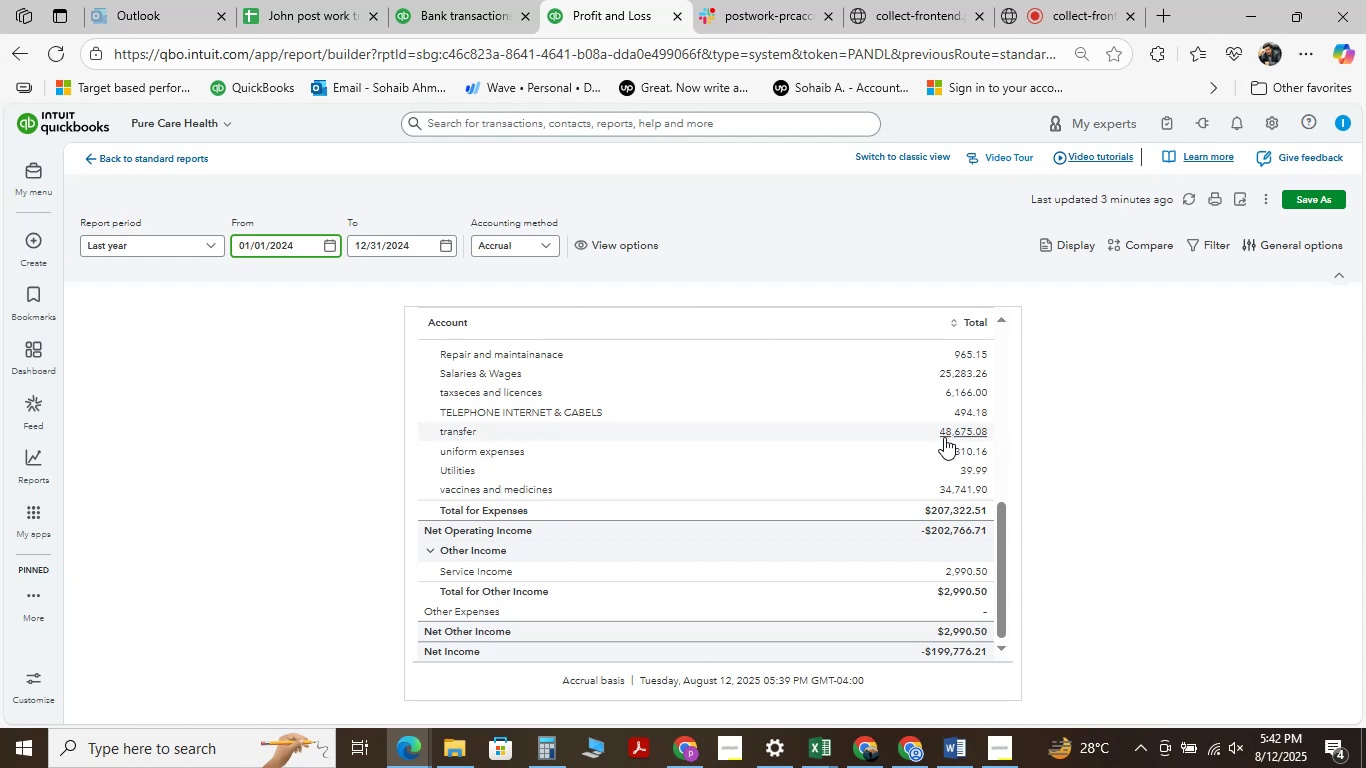 
left_click([965, 430])
 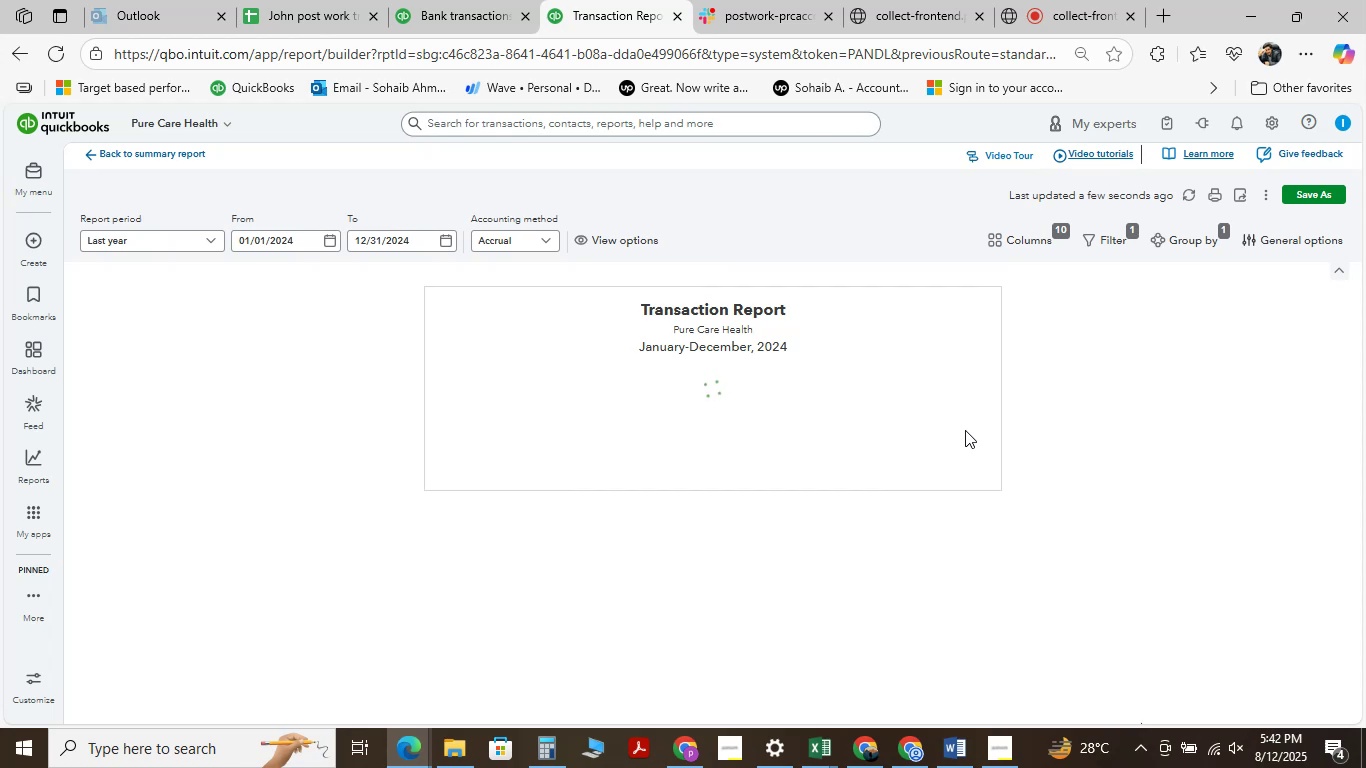 
wait(9.91)
 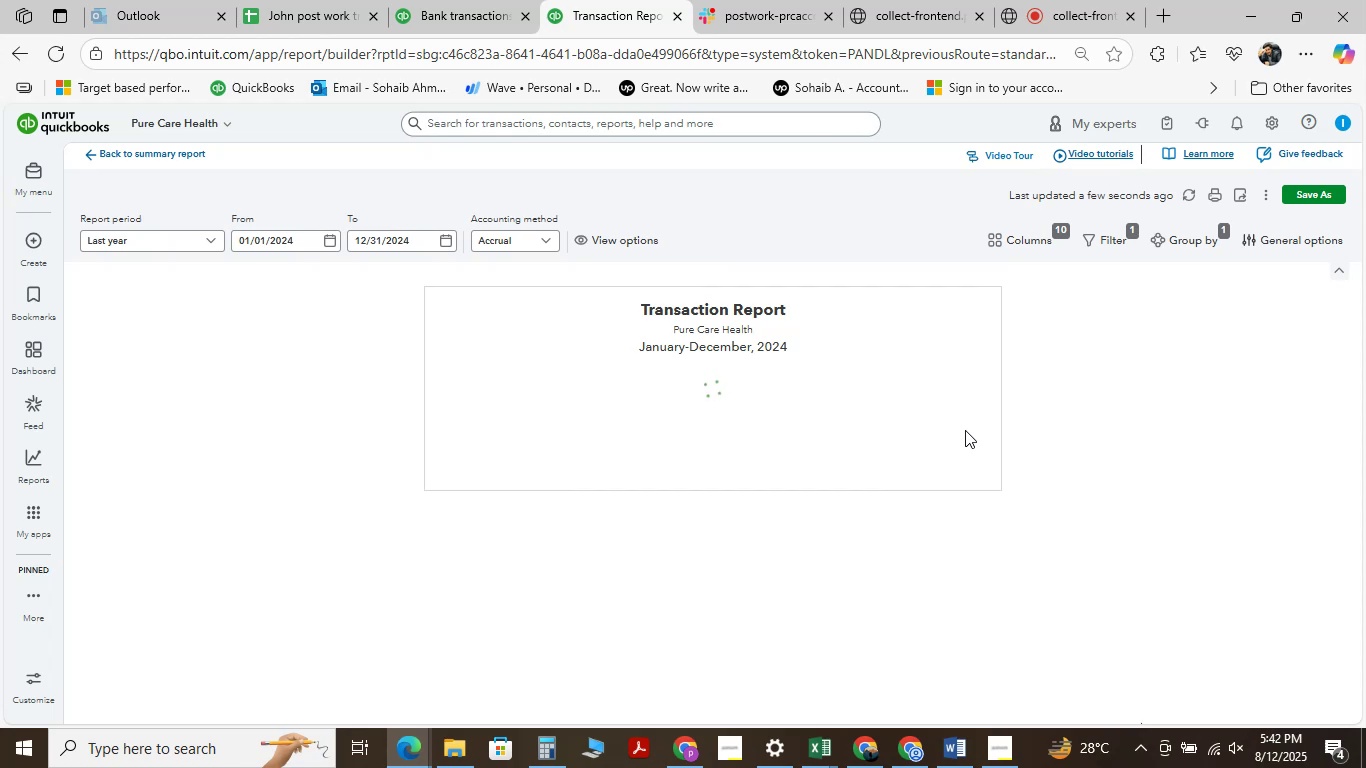 
scroll: coordinate [629, 486], scroll_direction: down, amount: 2.0
 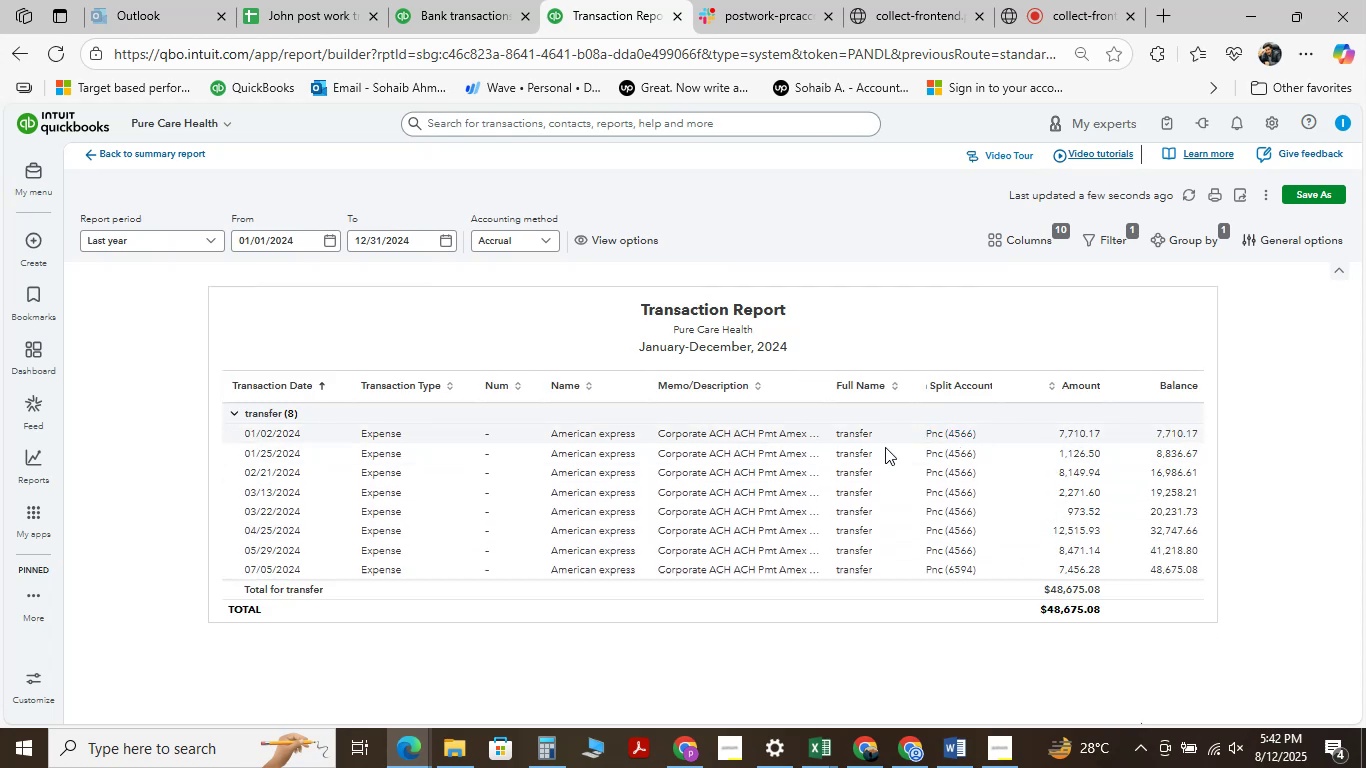 
scroll: coordinate [493, 485], scroll_direction: up, amount: 3.0
 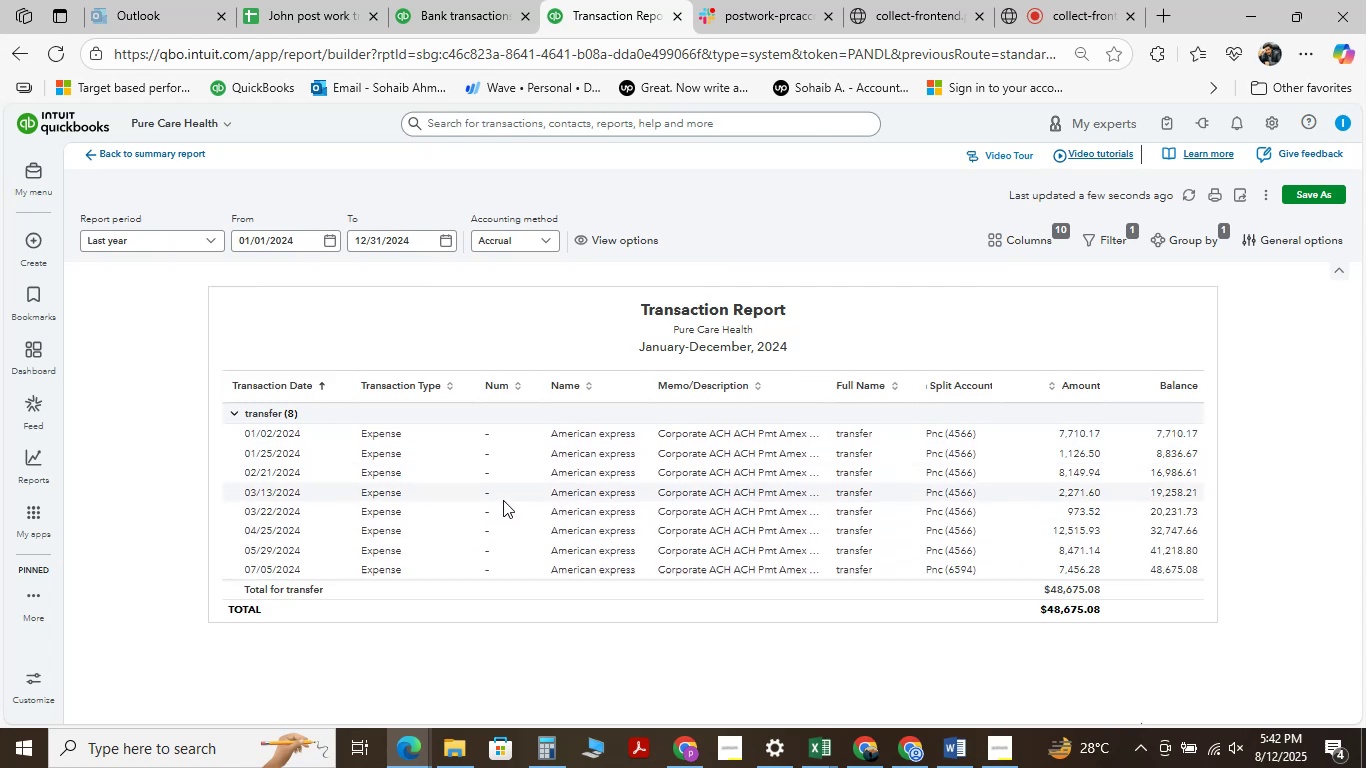 
scroll: coordinate [506, 483], scroll_direction: down, amount: 3.0
 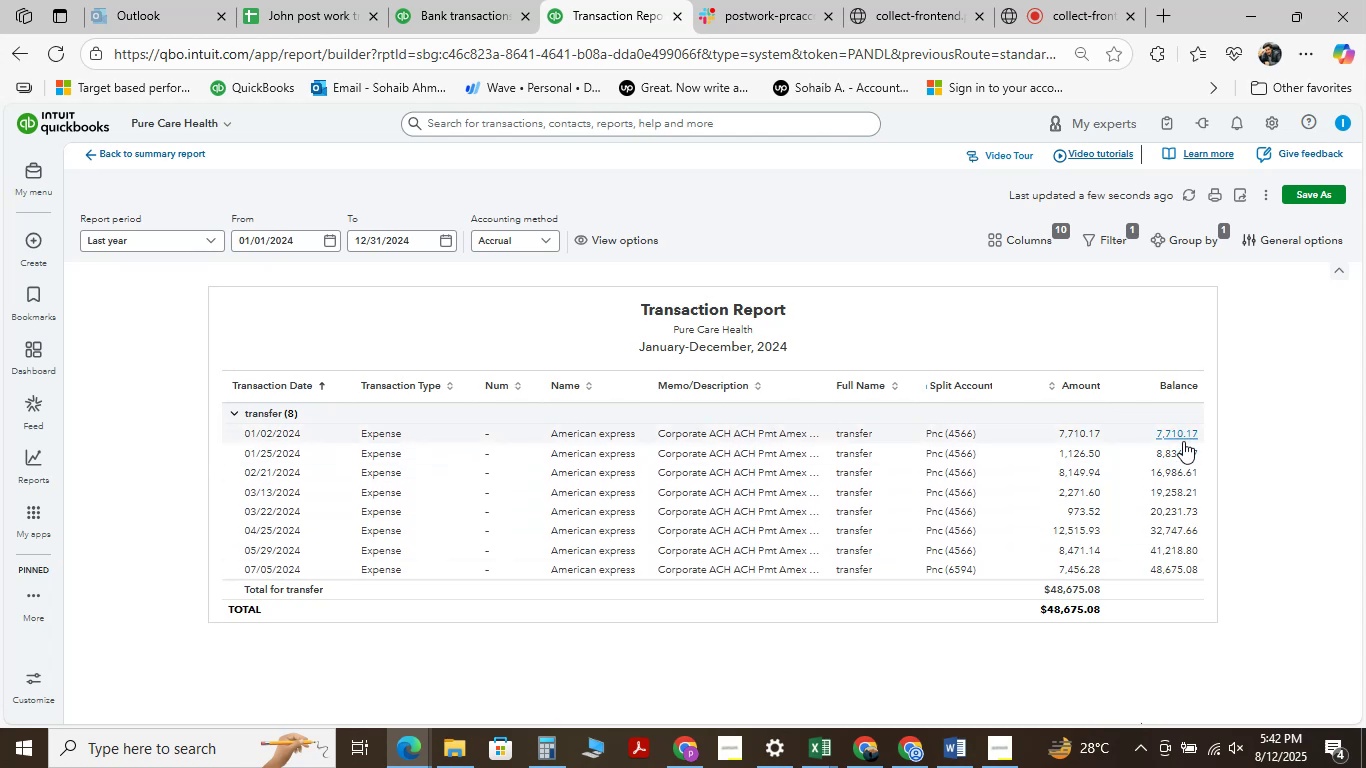 
scroll: coordinate [643, 517], scroll_direction: up, amount: 3.0
 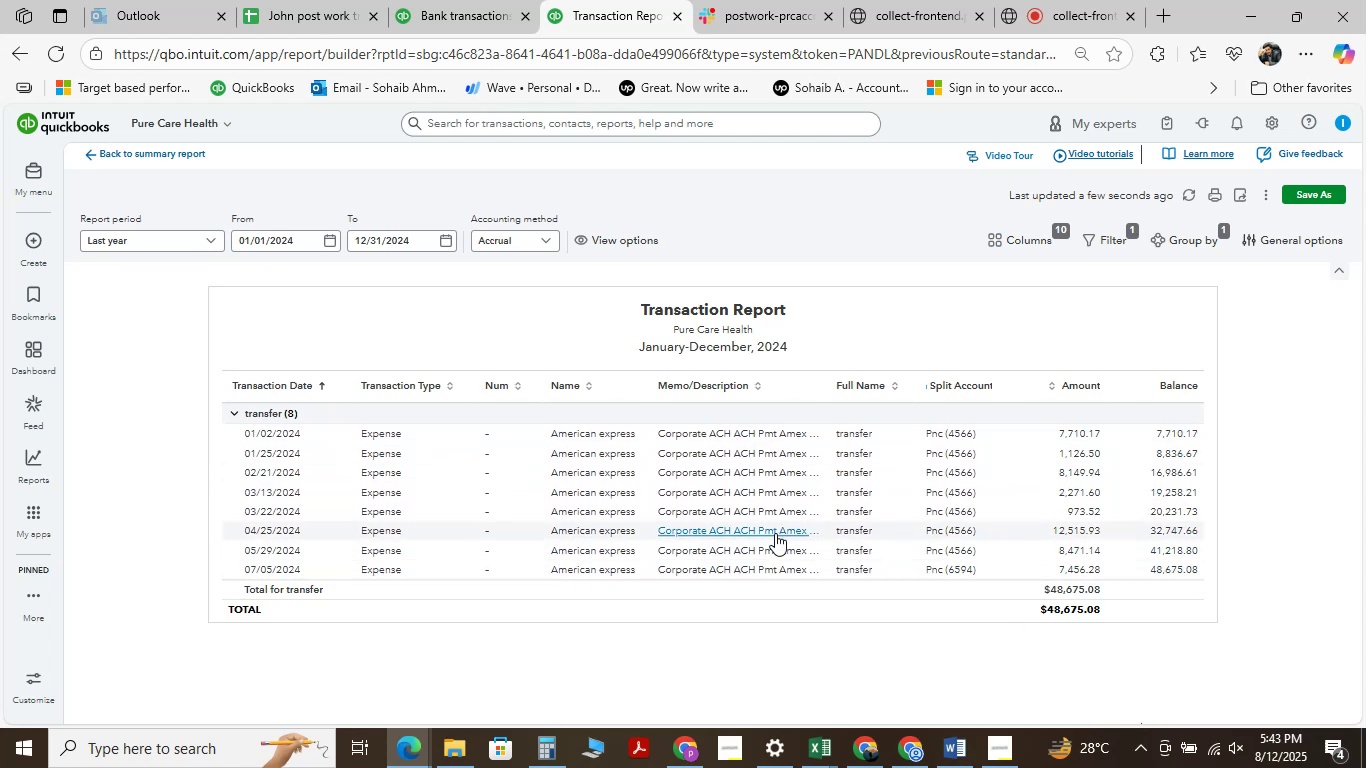 
mouse_move([1125, 436])
 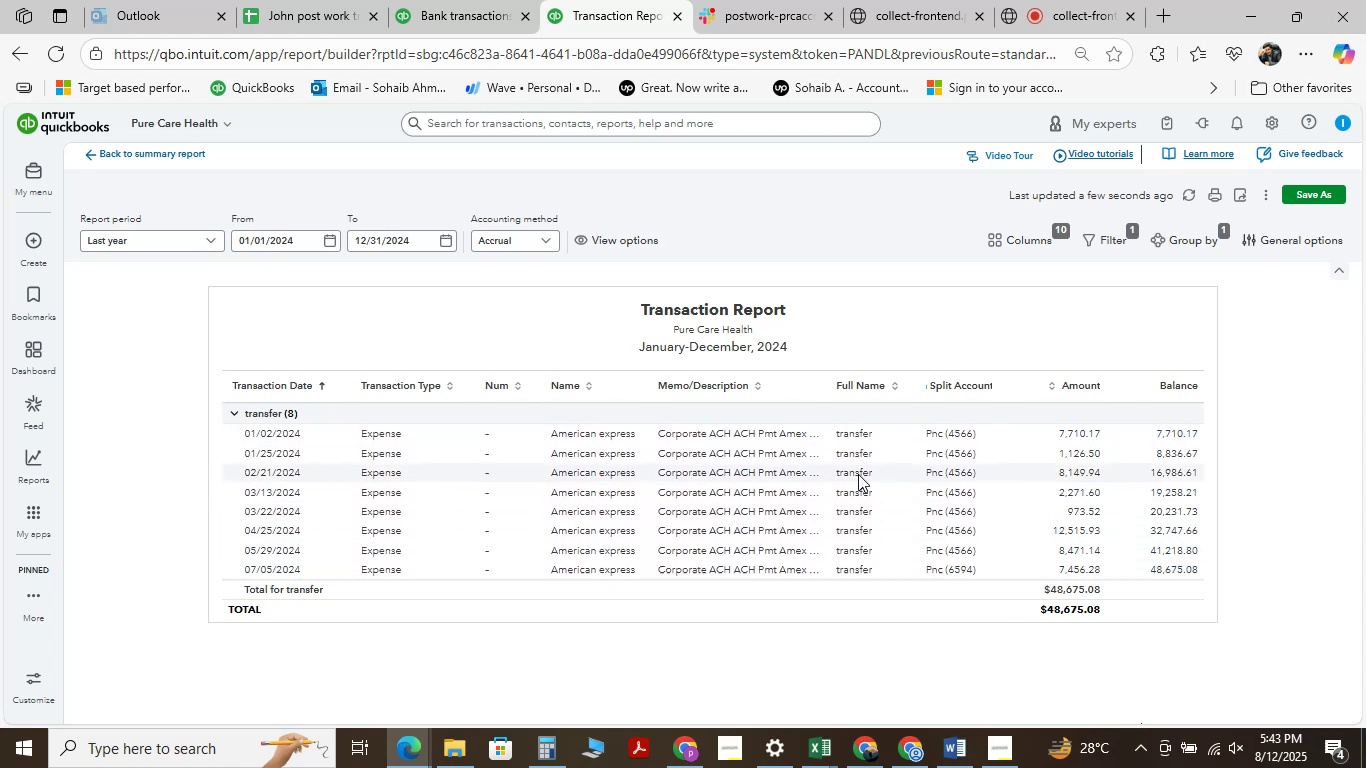 
scroll: coordinate [854, 471], scroll_direction: down, amount: 2.0
 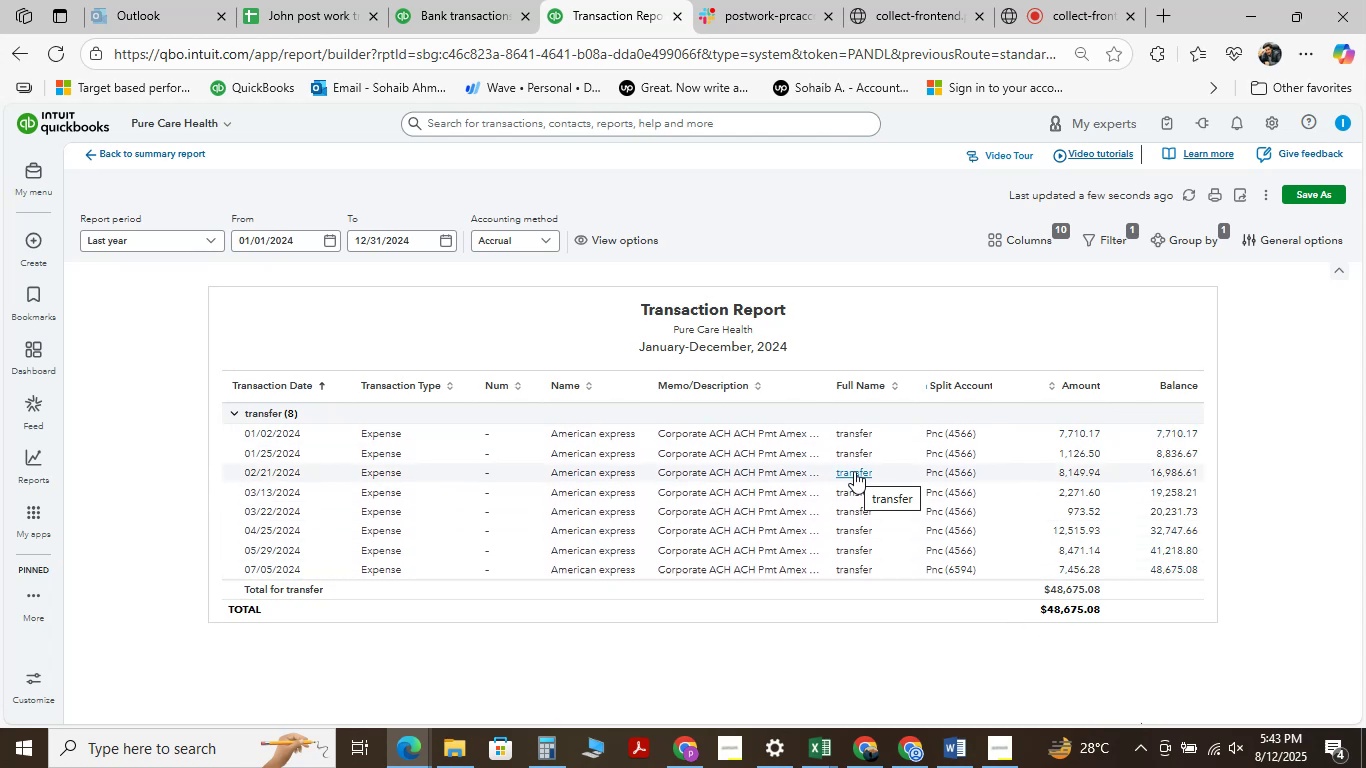 
scroll: coordinate [854, 471], scroll_direction: up, amount: 2.0
 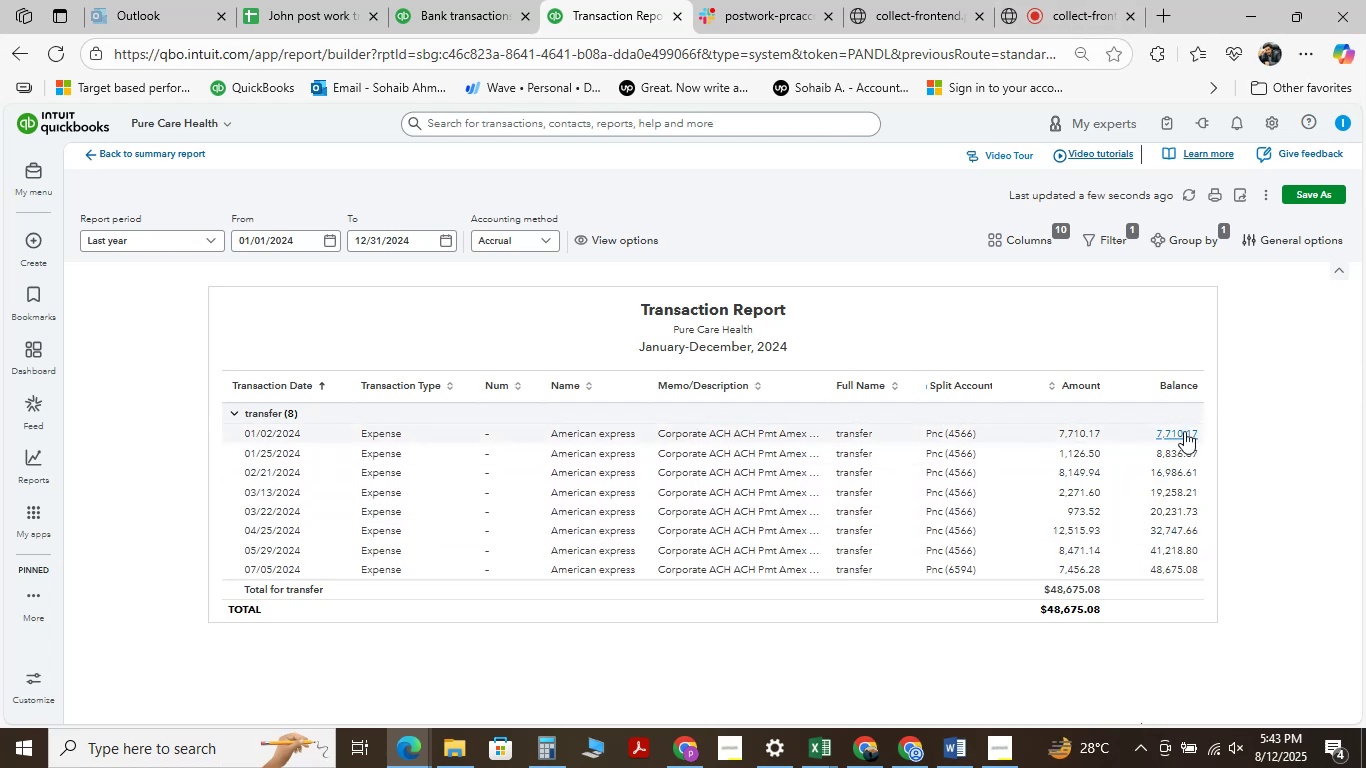 
wait(10.11)
 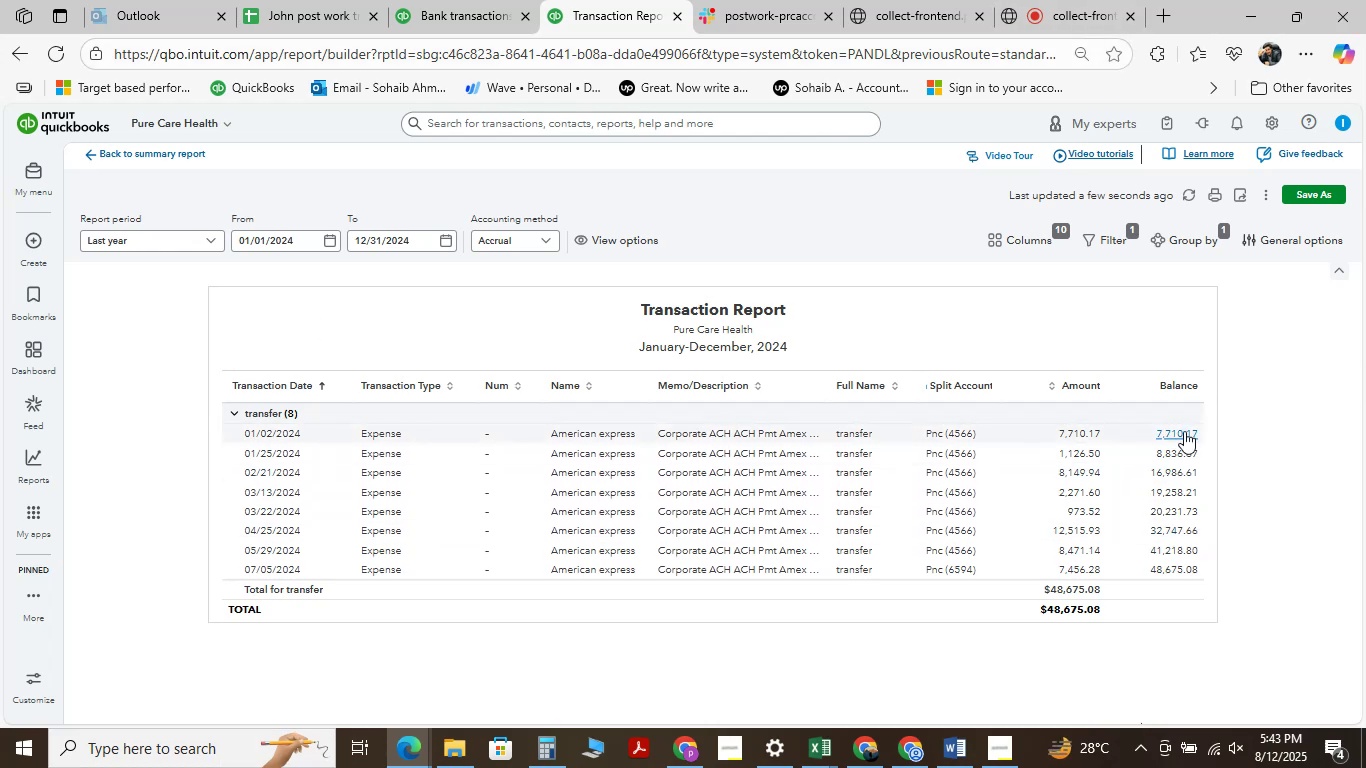 
mouse_move([1126, 461])
 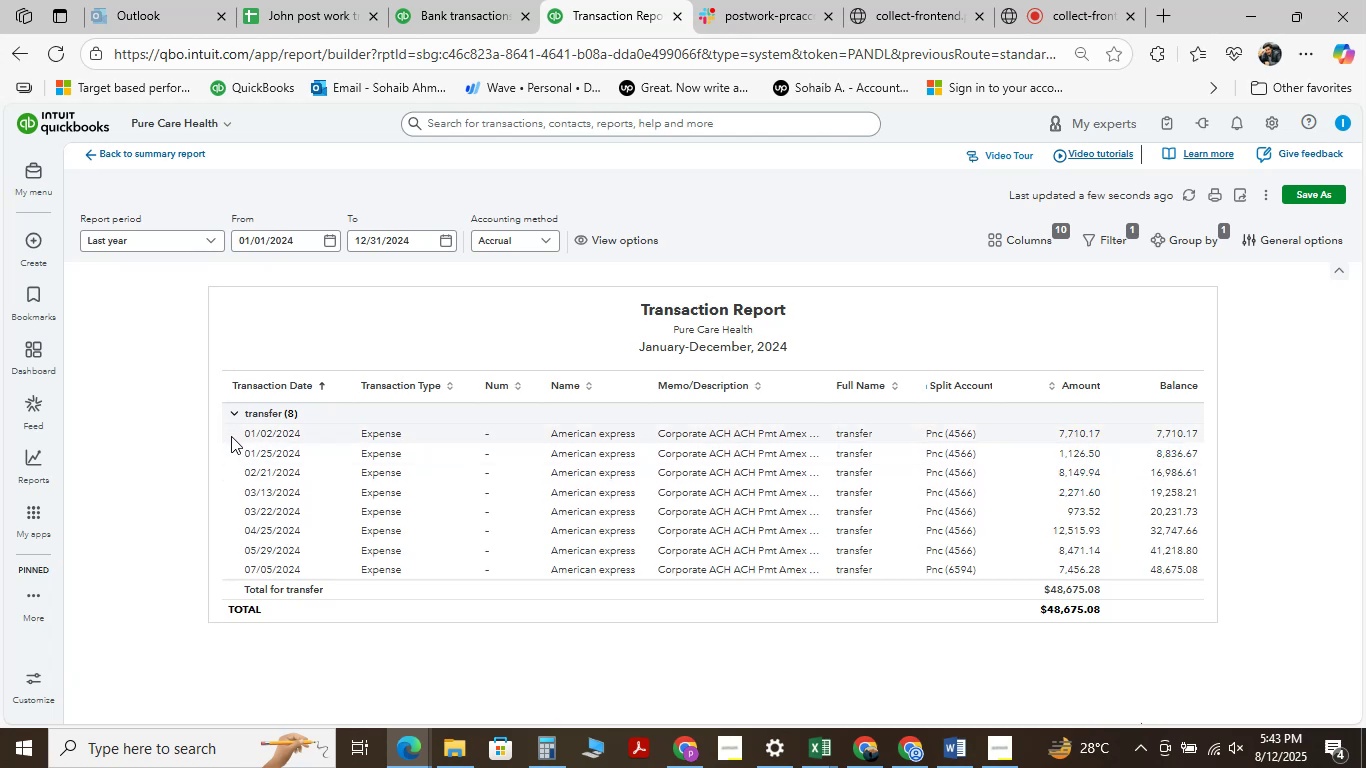 
left_click([226, 430])
 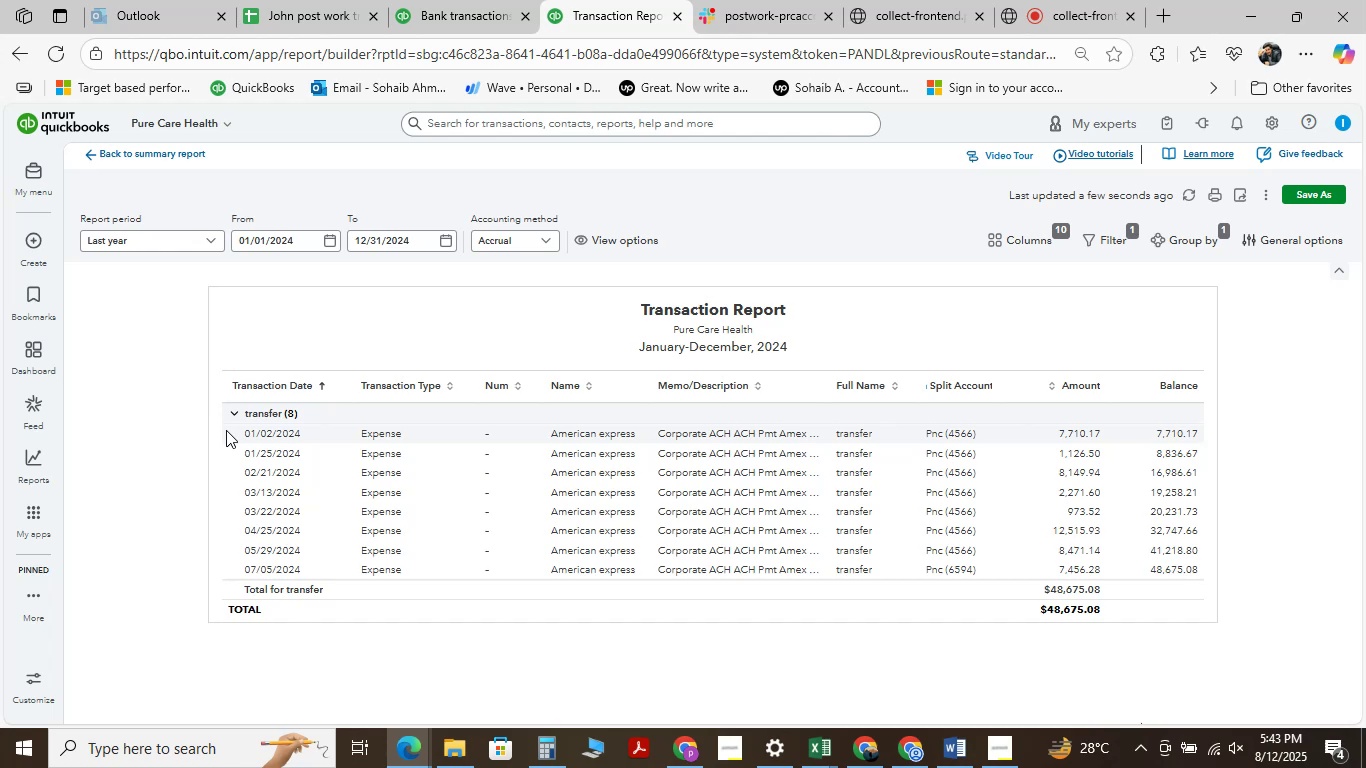 
wait(11.16)
 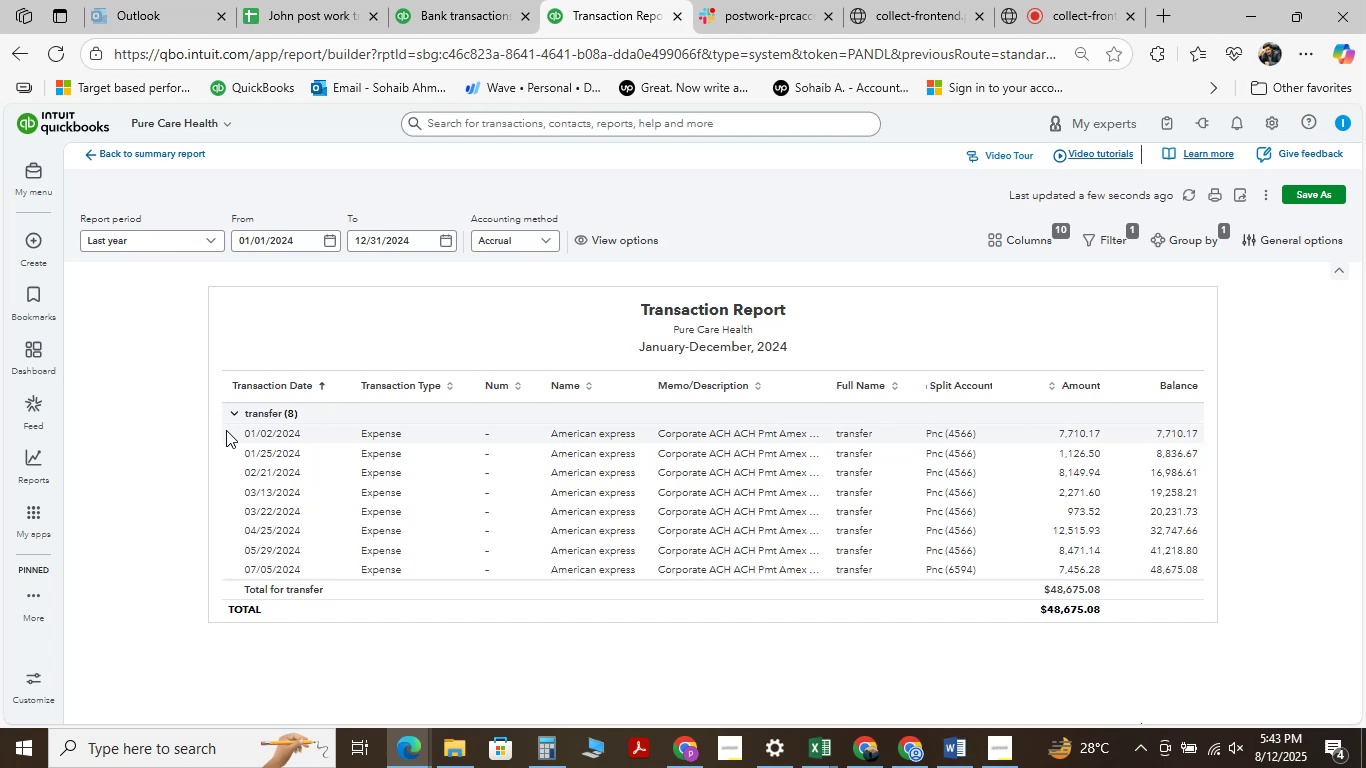 
mouse_move([108, 221])
 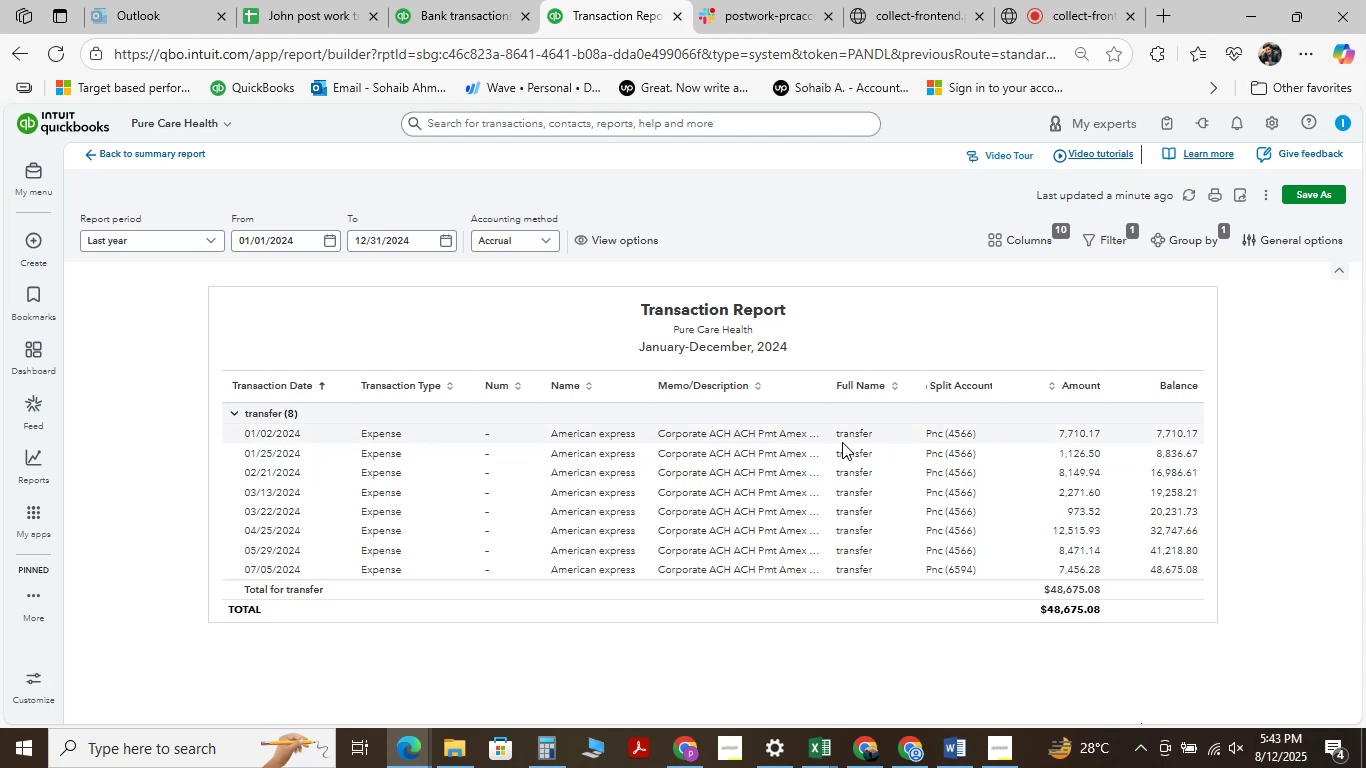 
wait(27.1)
 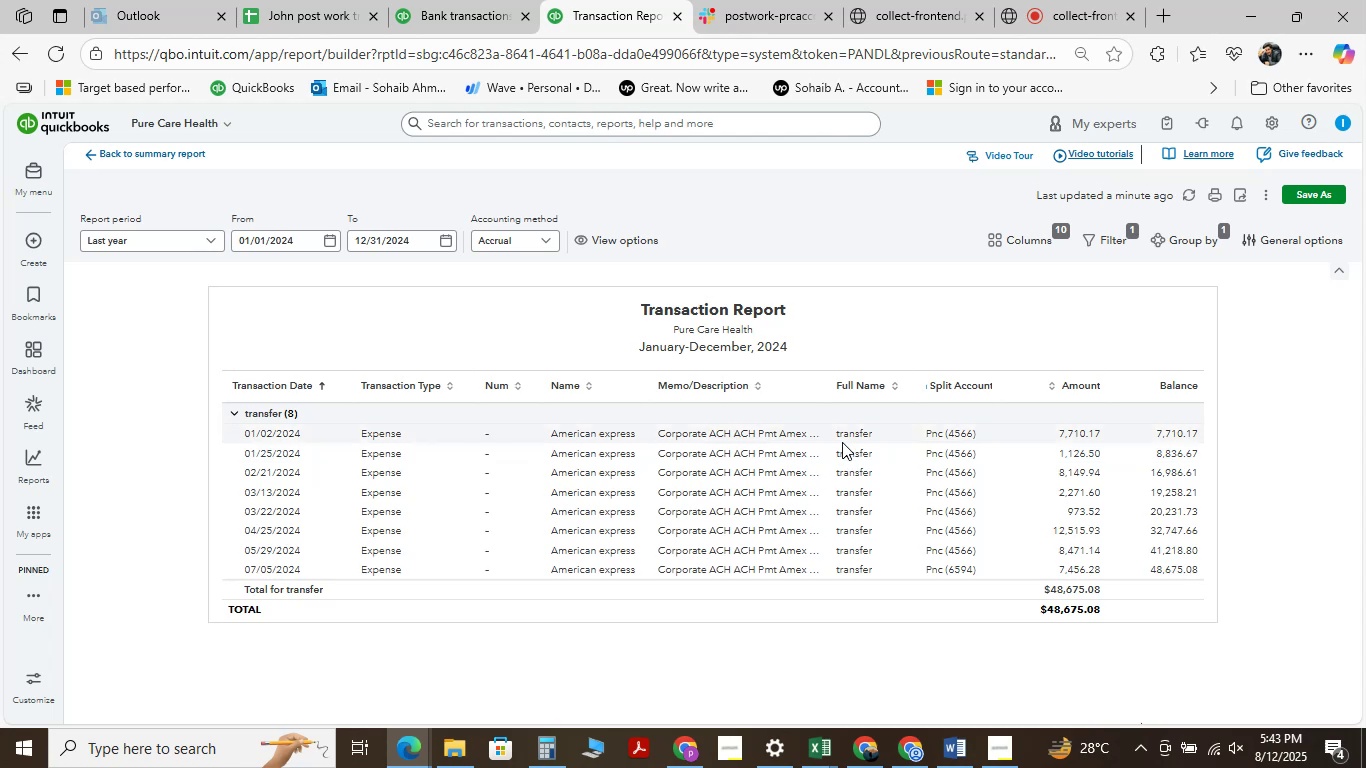 
left_click([815, 745])
 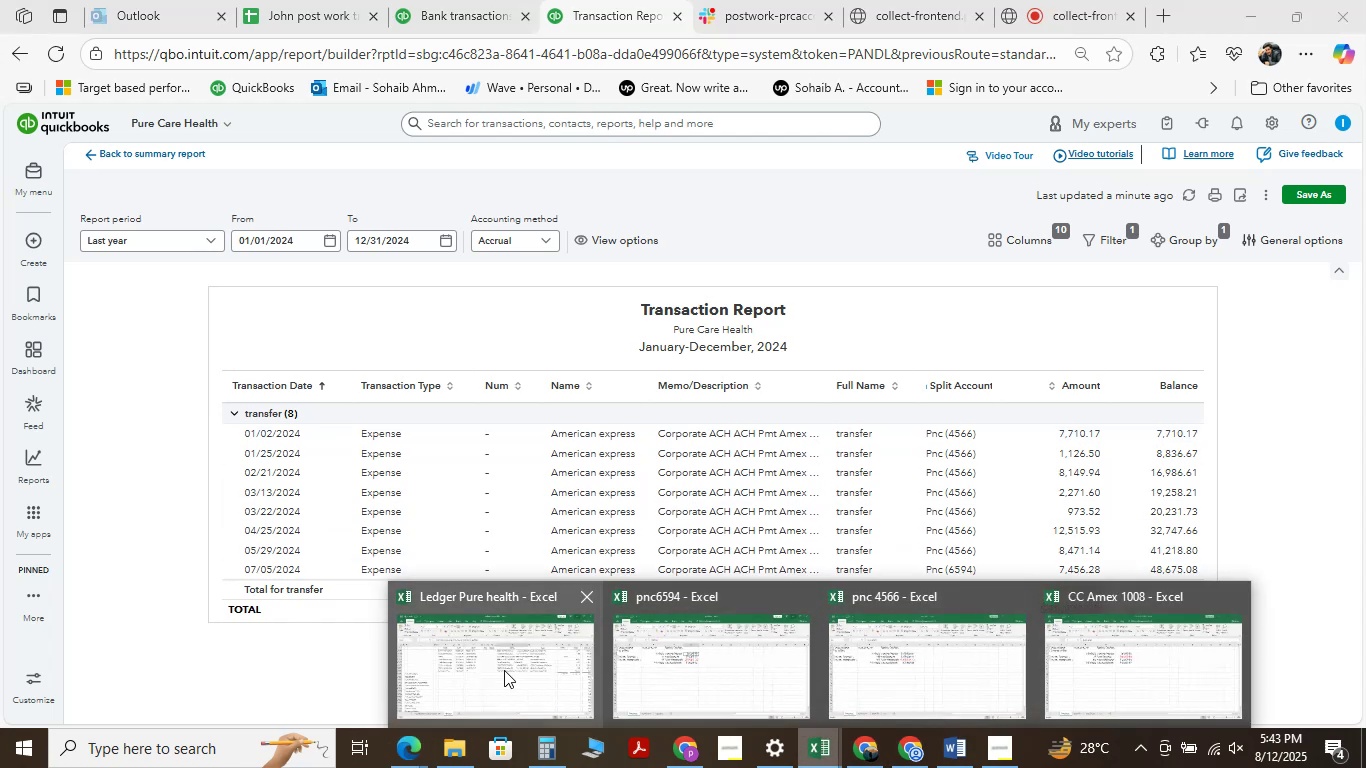 
left_click([504, 670])
 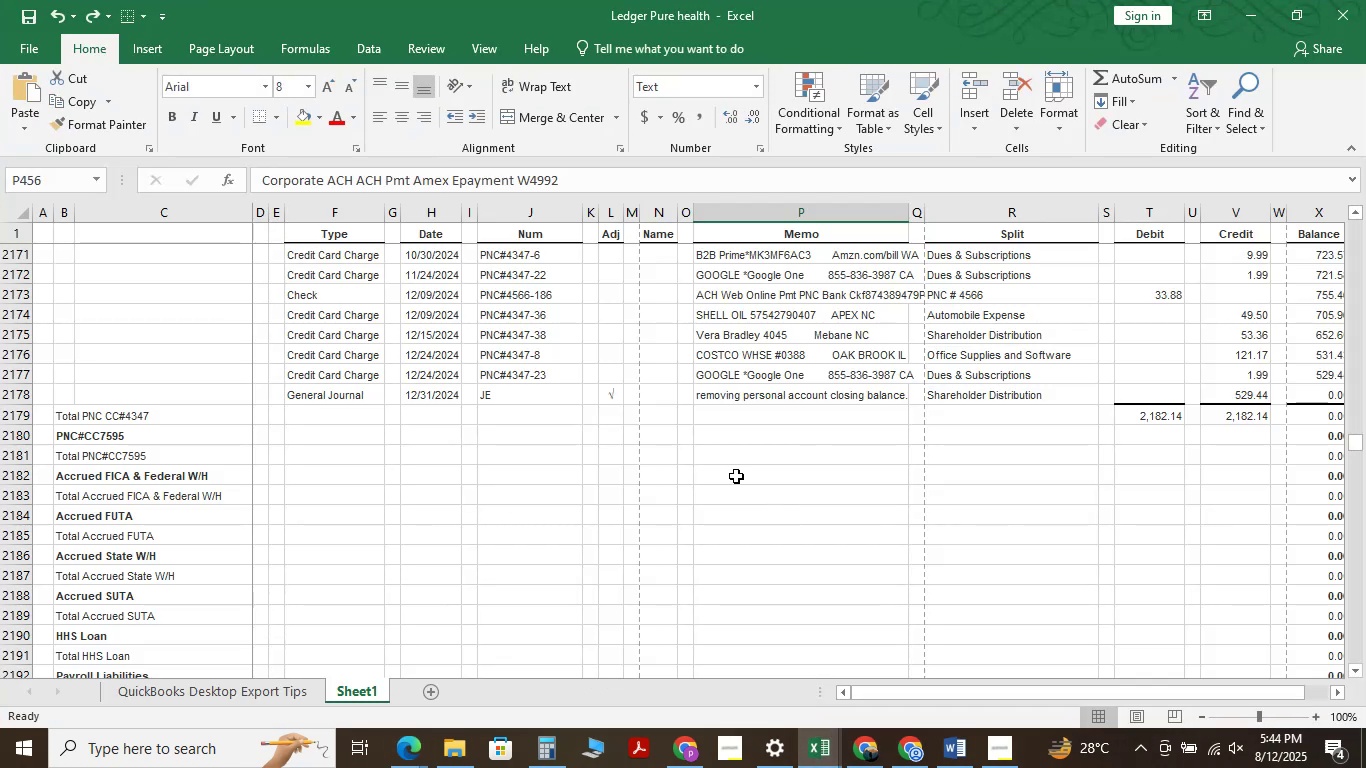 
key(Control+F)
 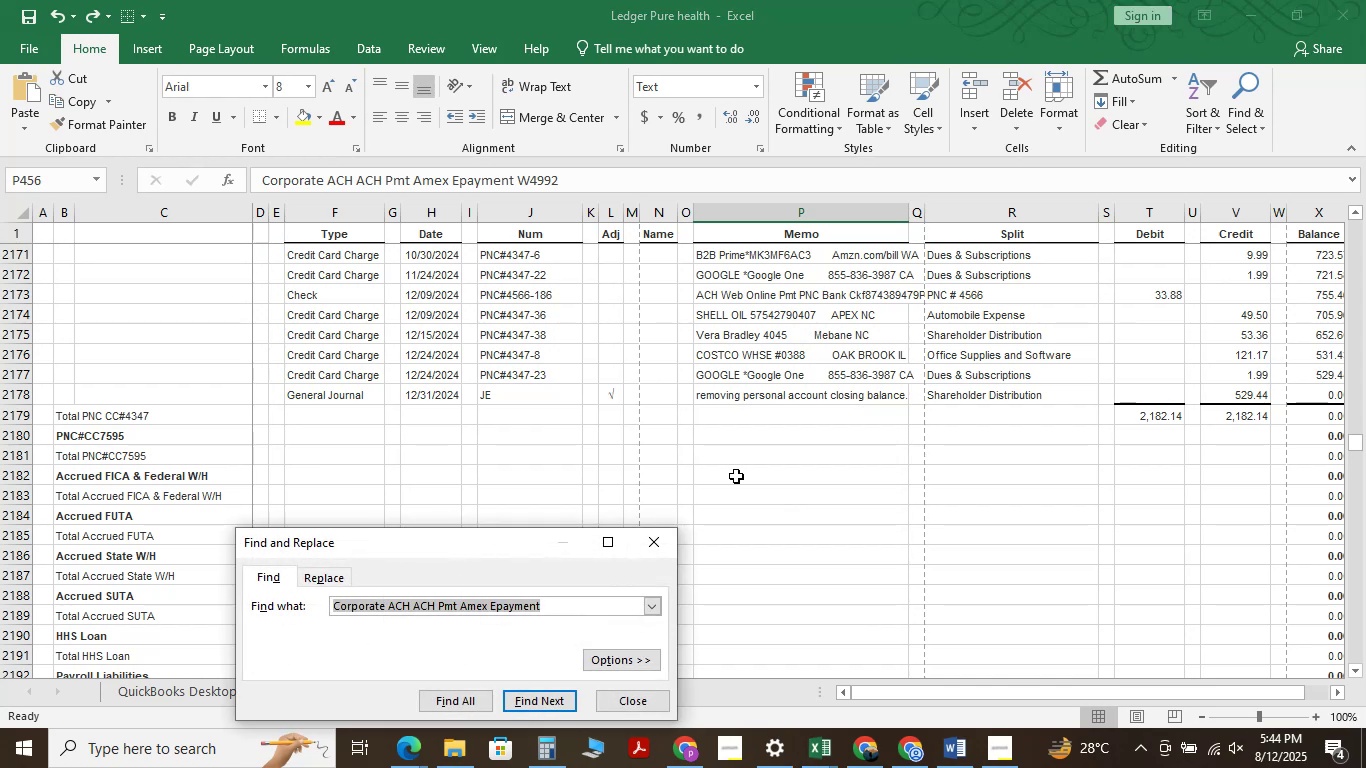 
key(Space)
 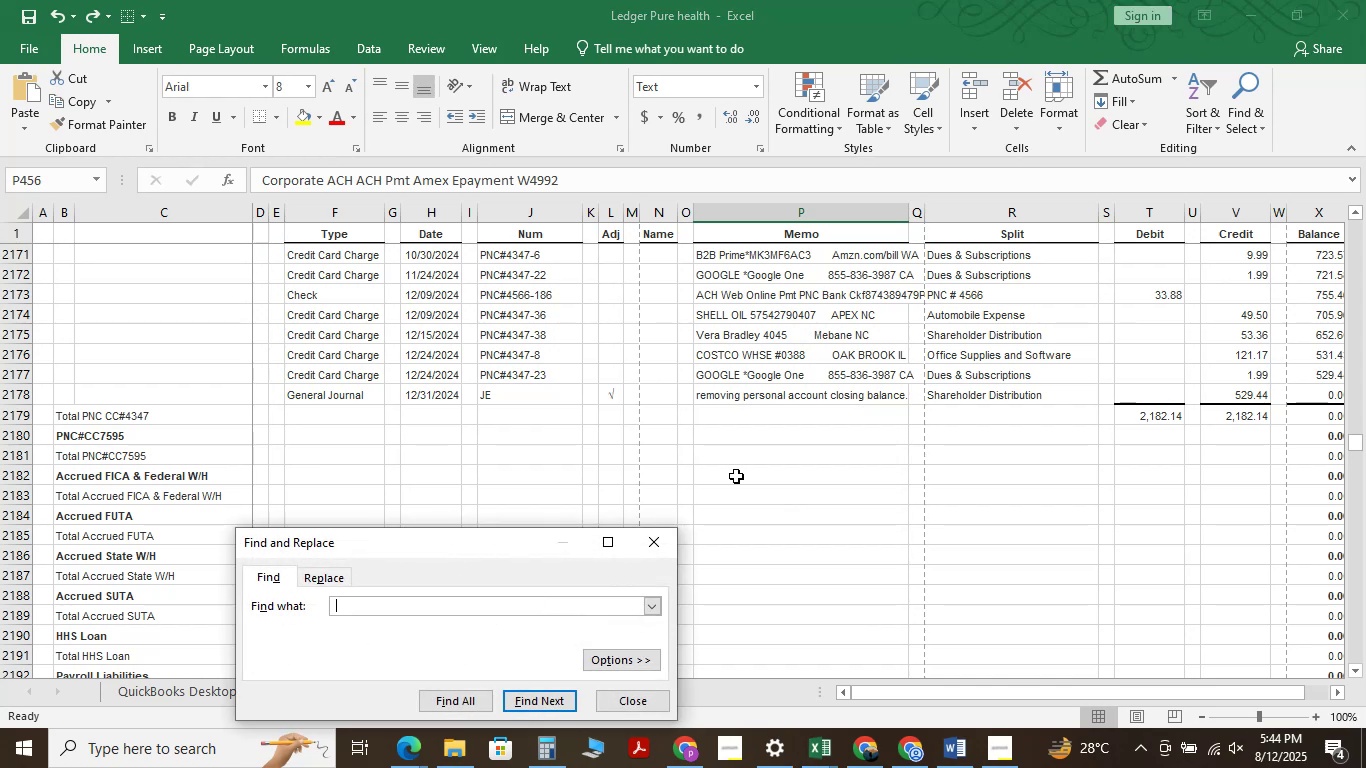 
key(Backspace)
 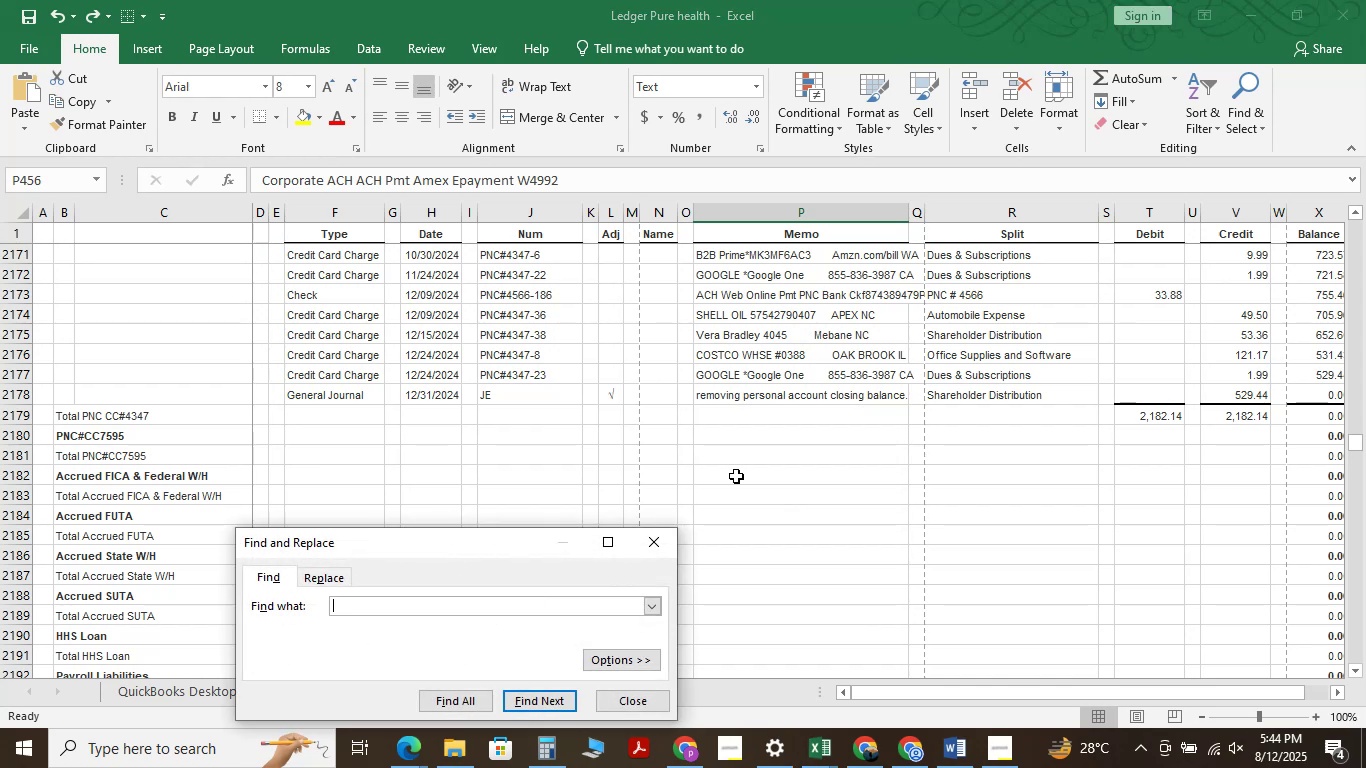 
hold_key(key=ControlLeft, duration=1.46)
 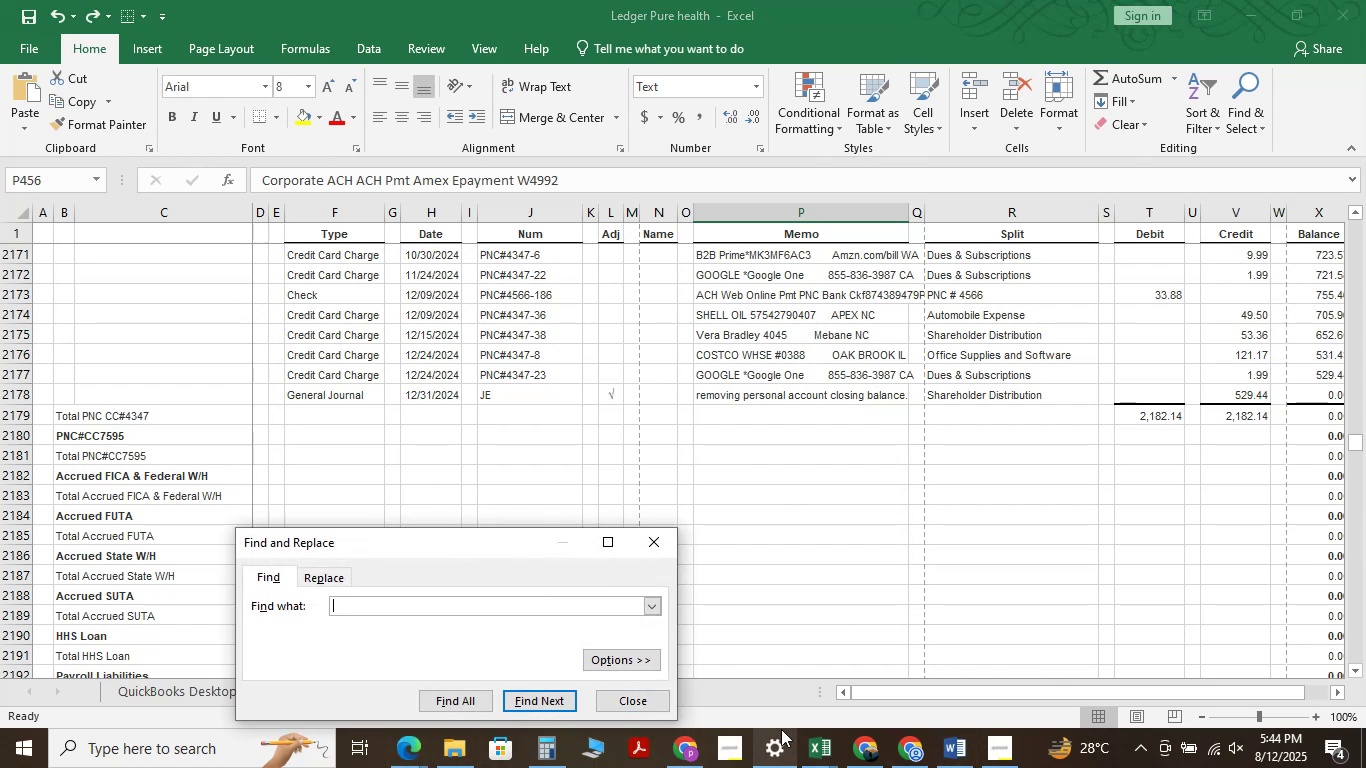 
wait(10.37)
 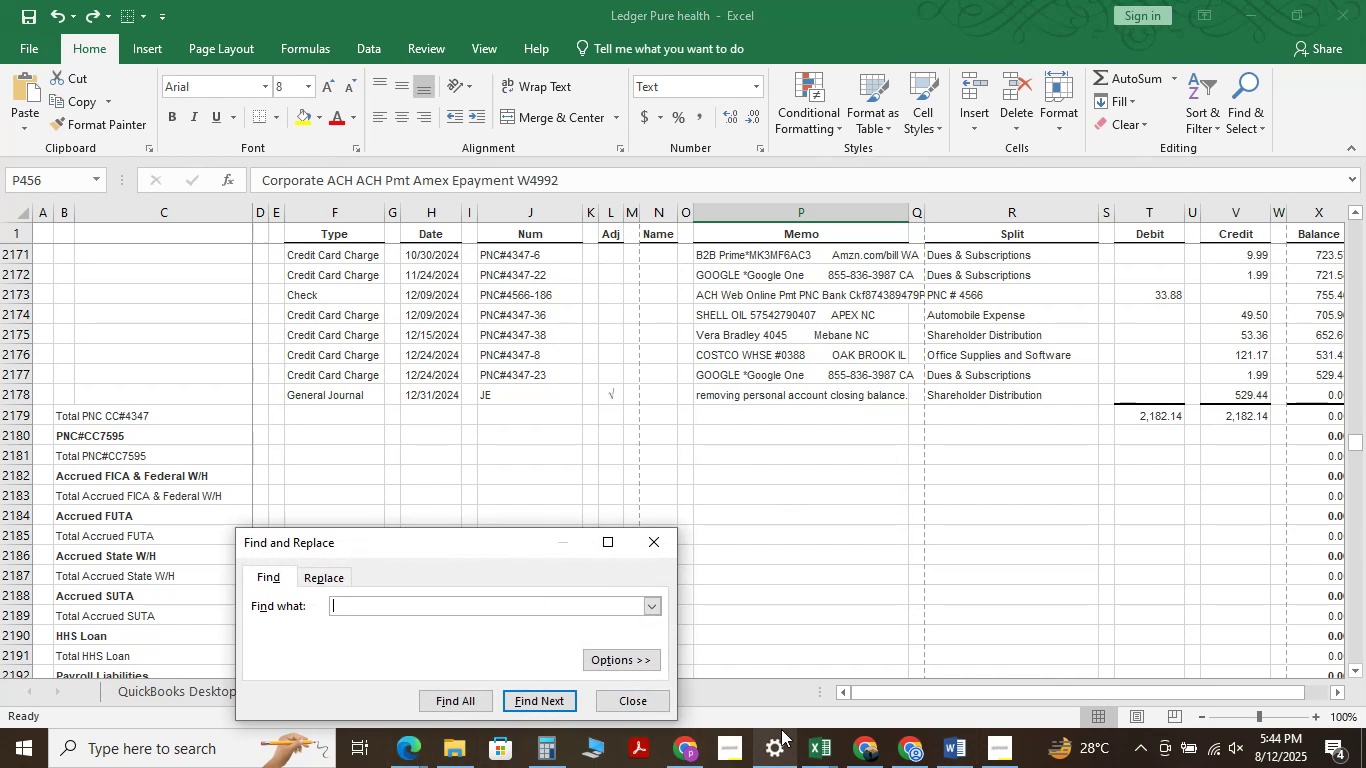 
left_click([367, 651])
 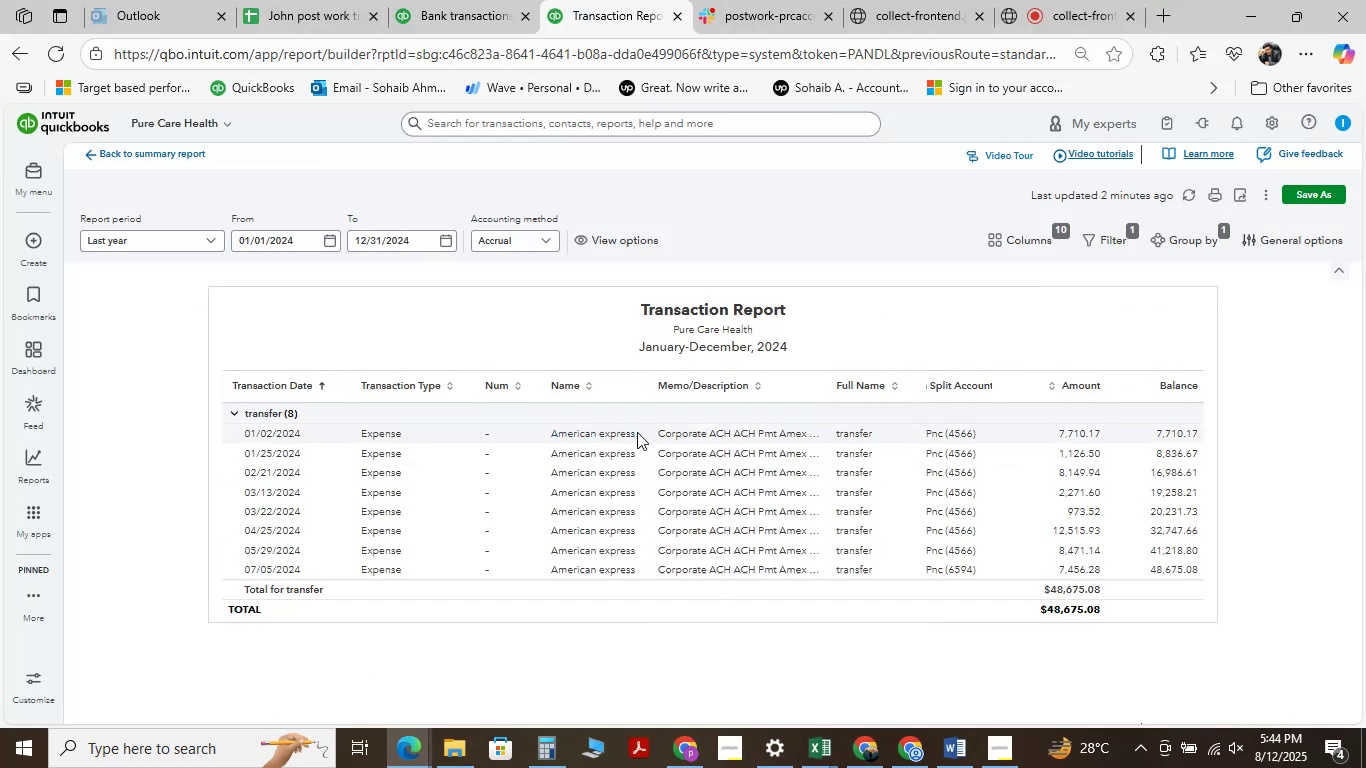 
mouse_move([703, 432])
 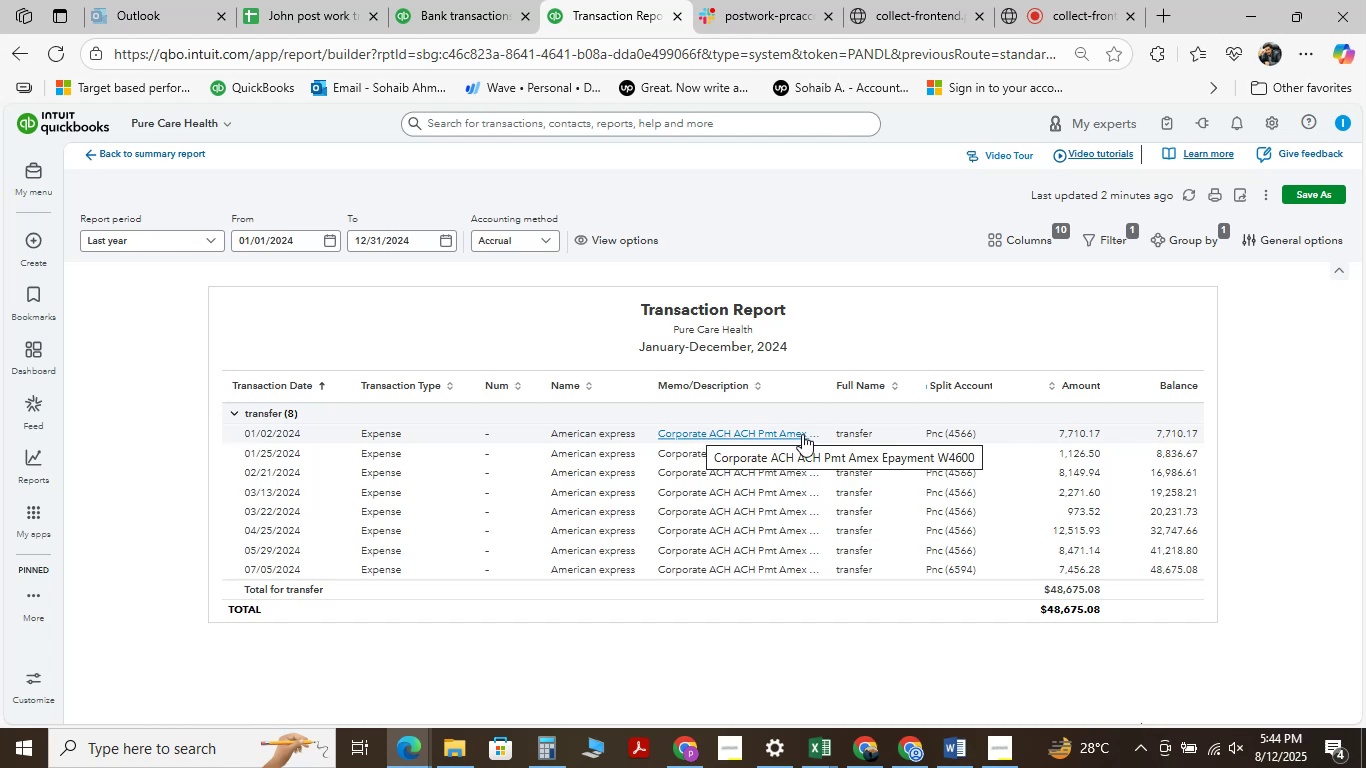 
left_click([804, 434])
 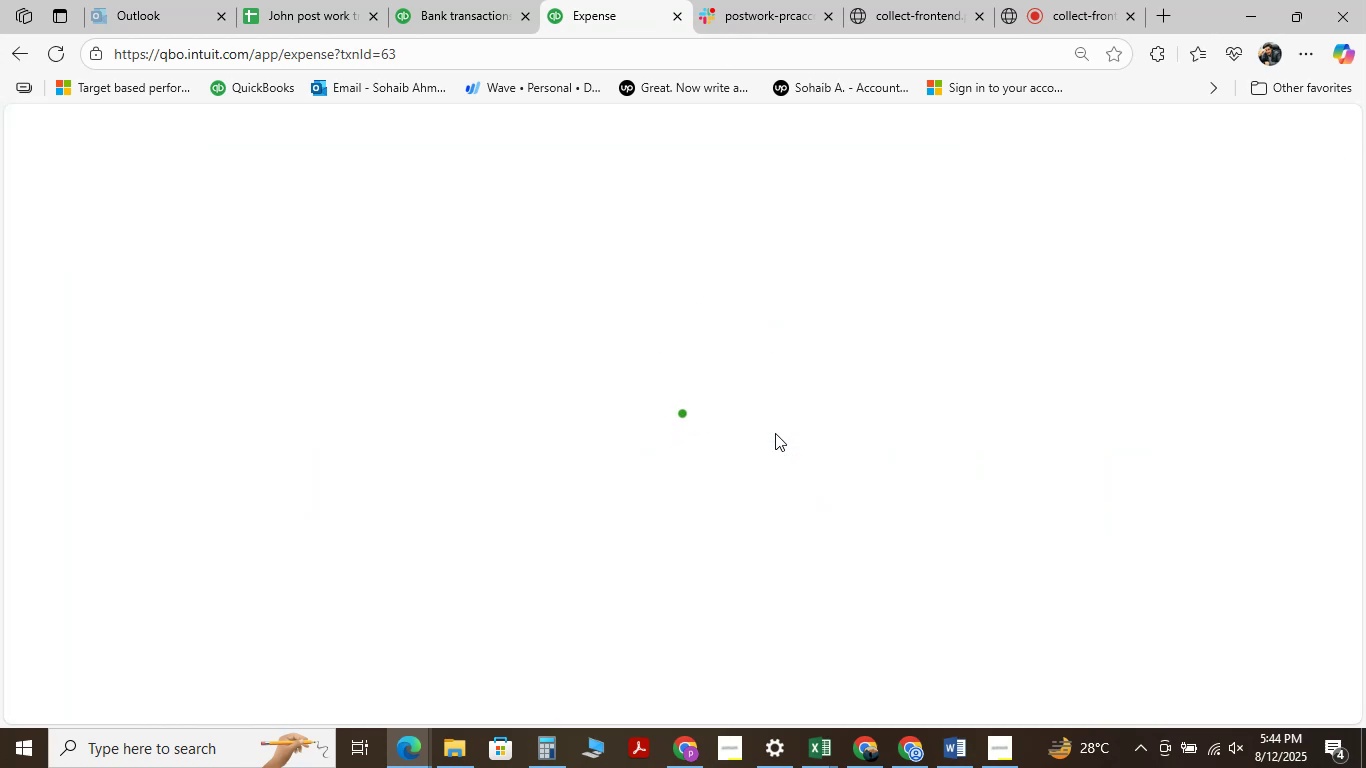 
wait(5.13)
 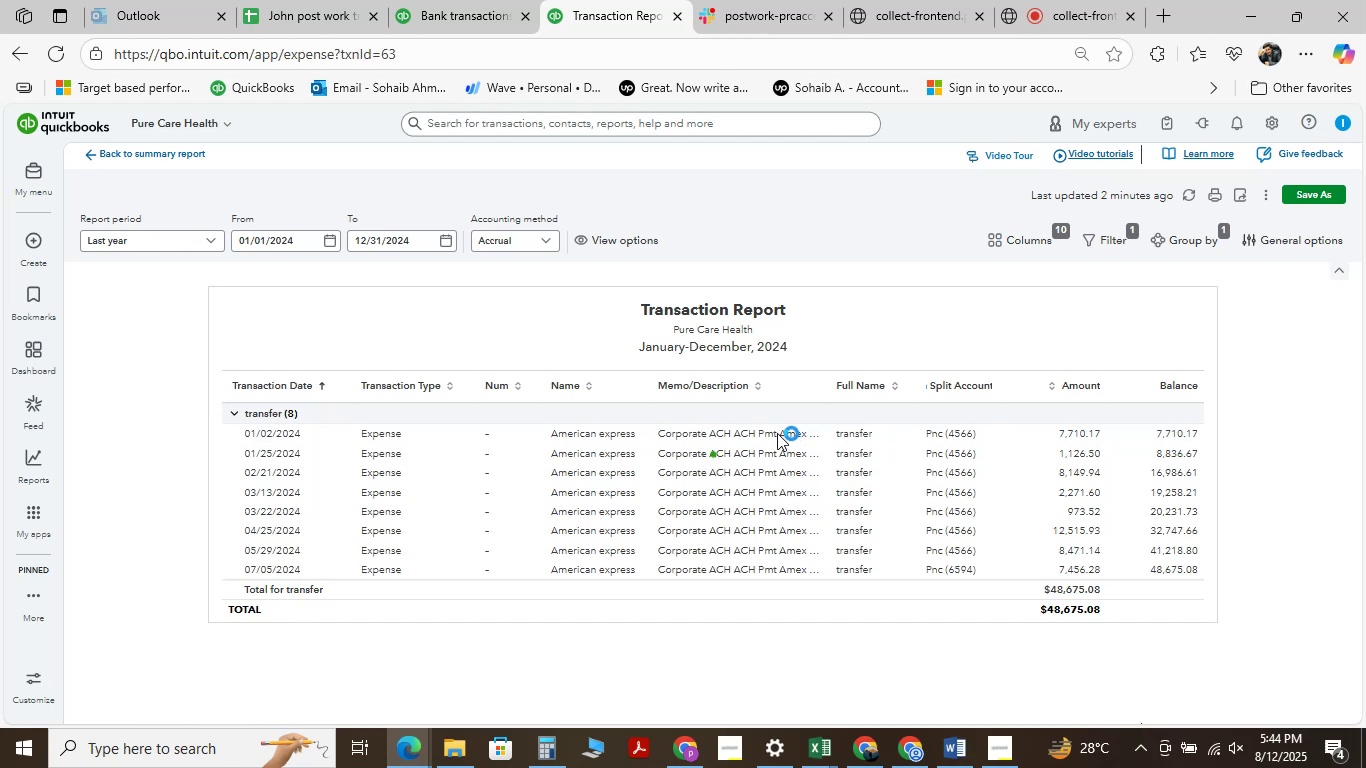 
mouse_move([68, 91])
 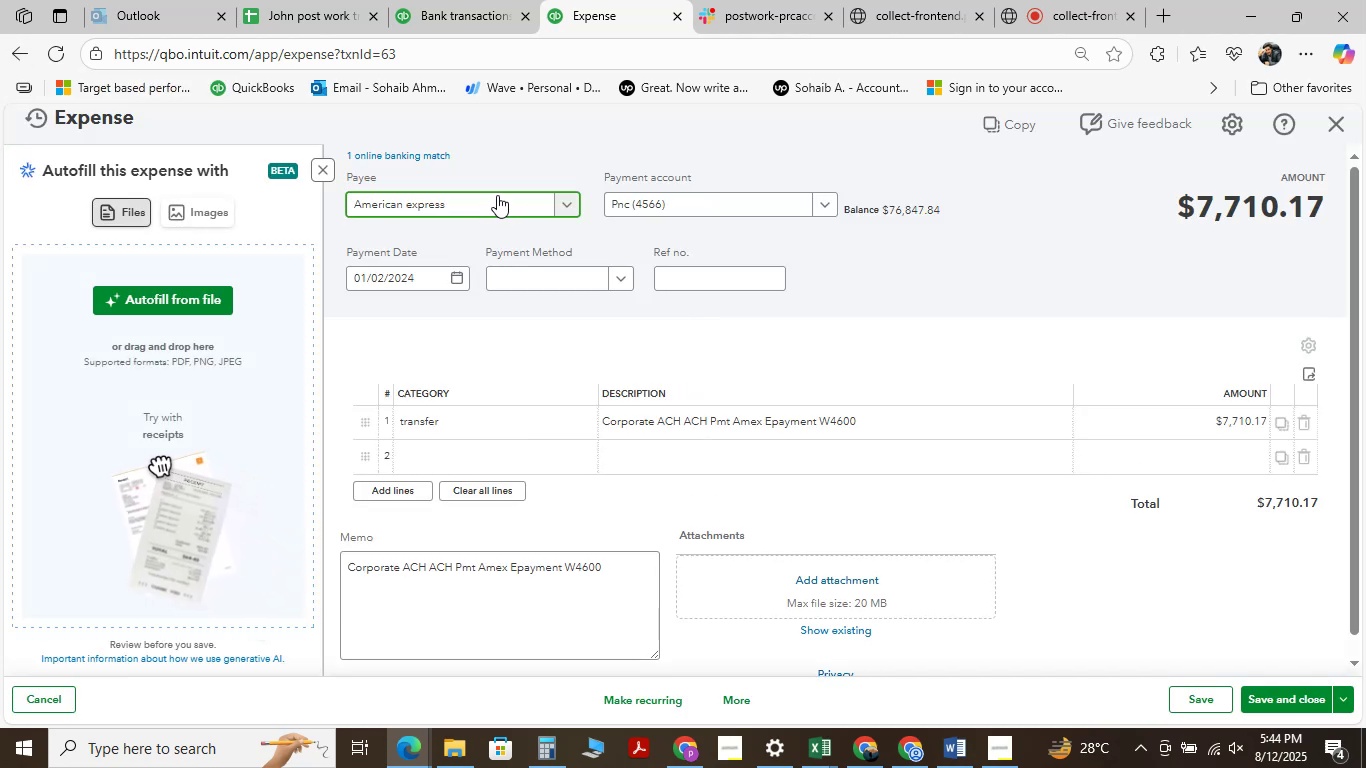 
left_click([472, 199])
 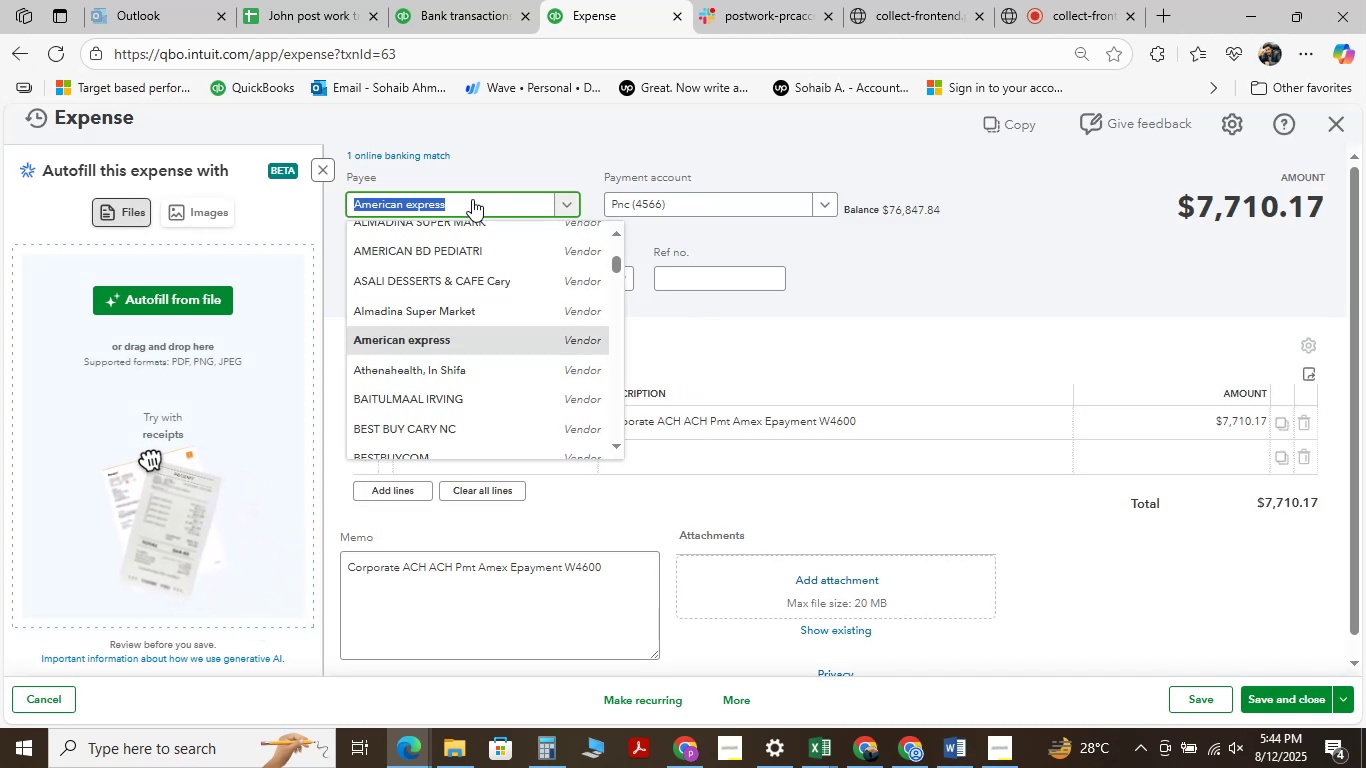 
key(Control+C)
 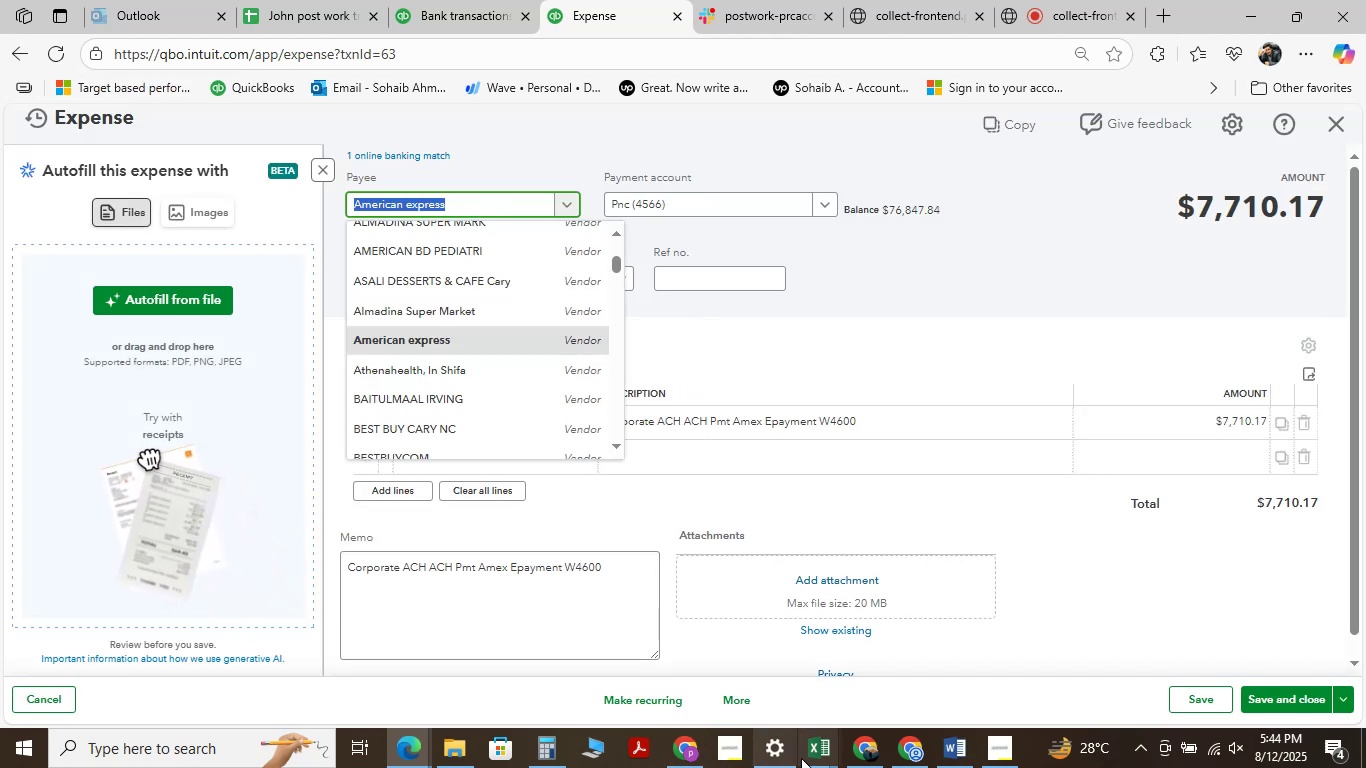 
left_click([816, 754])
 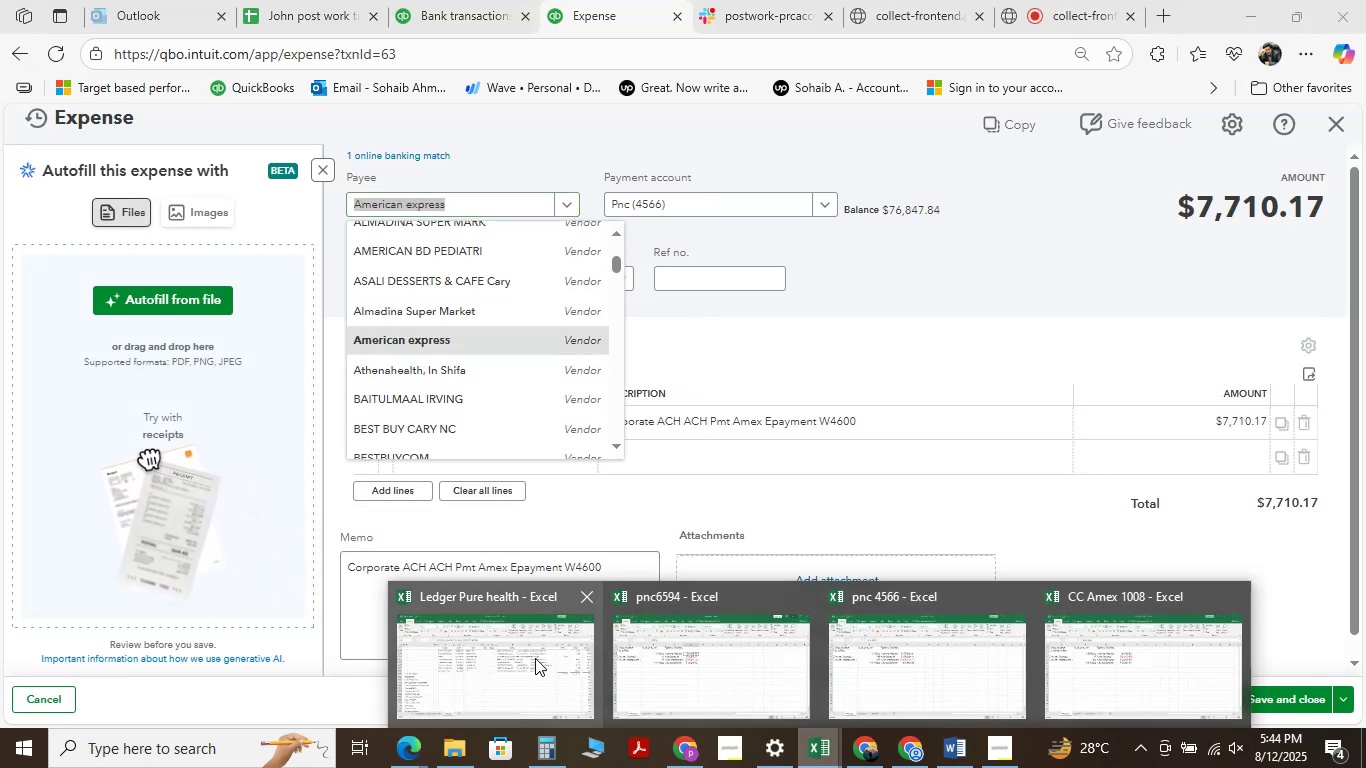 
left_click([535, 658])
 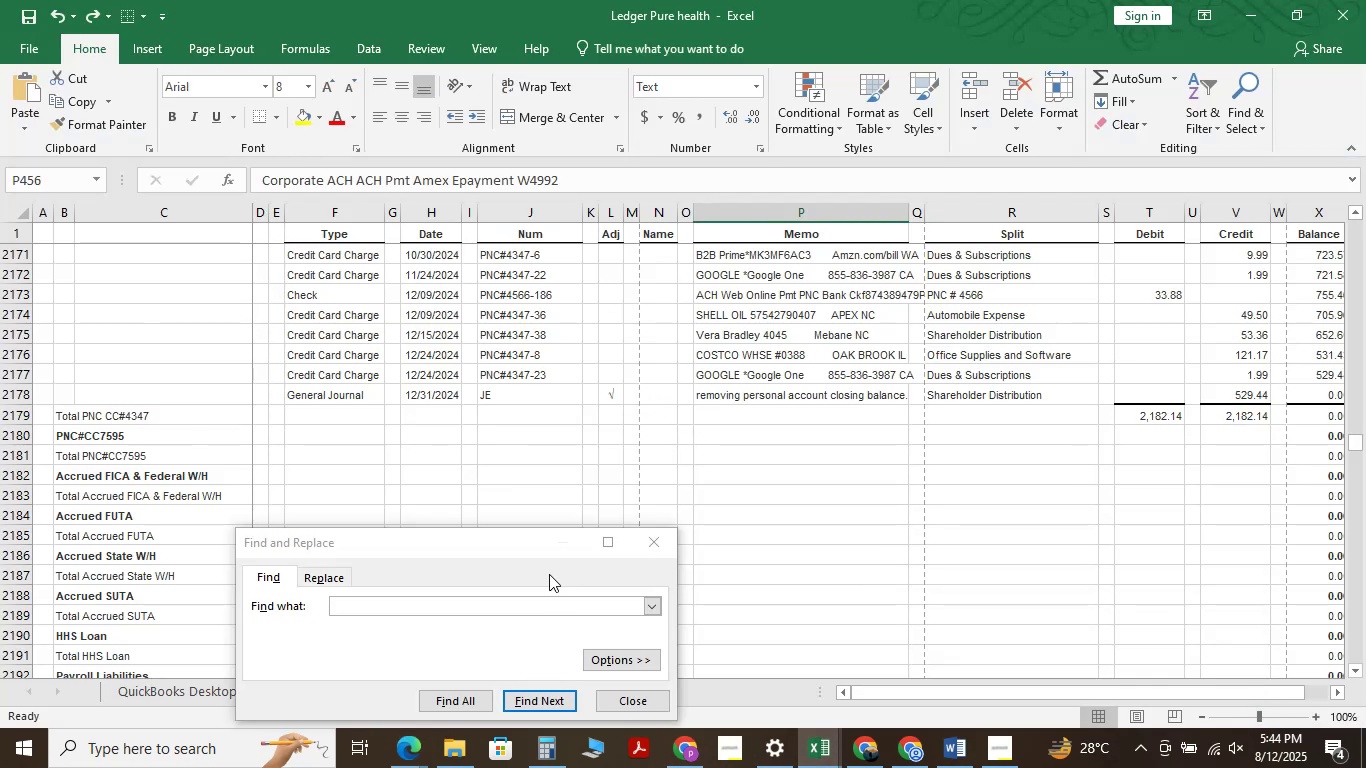 
hold_key(key=ControlLeft, duration=0.55)
 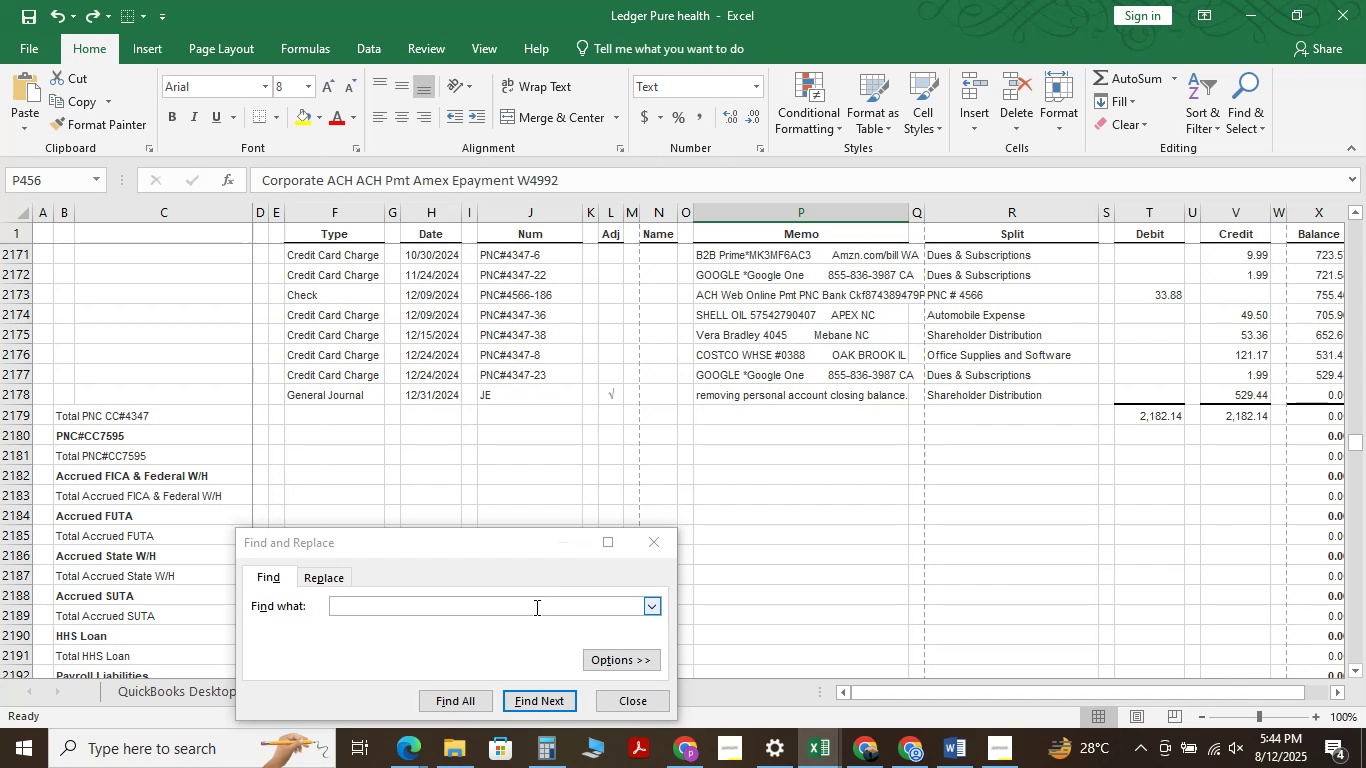 
left_click([535, 607])
 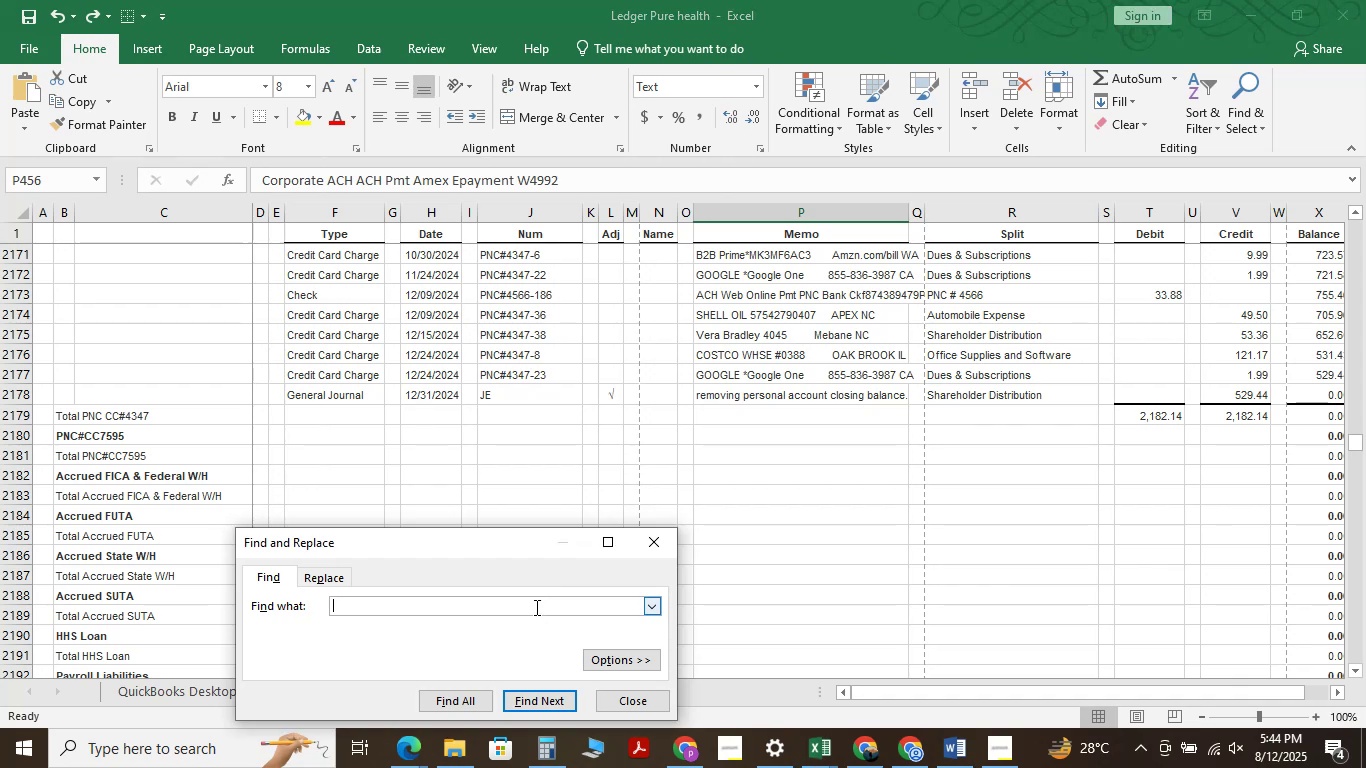 
hold_key(key=ControlLeft, duration=1.53)
 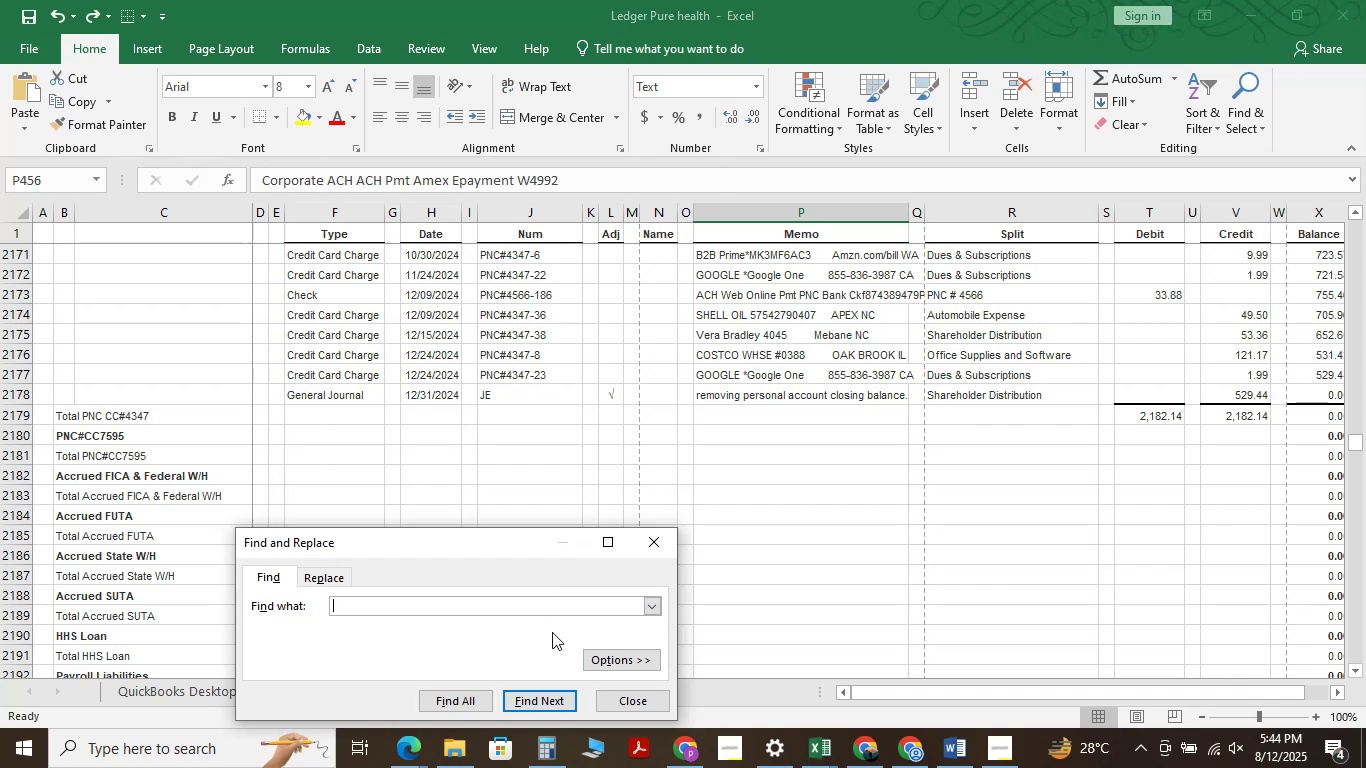 
key(Control+ControlLeft)
 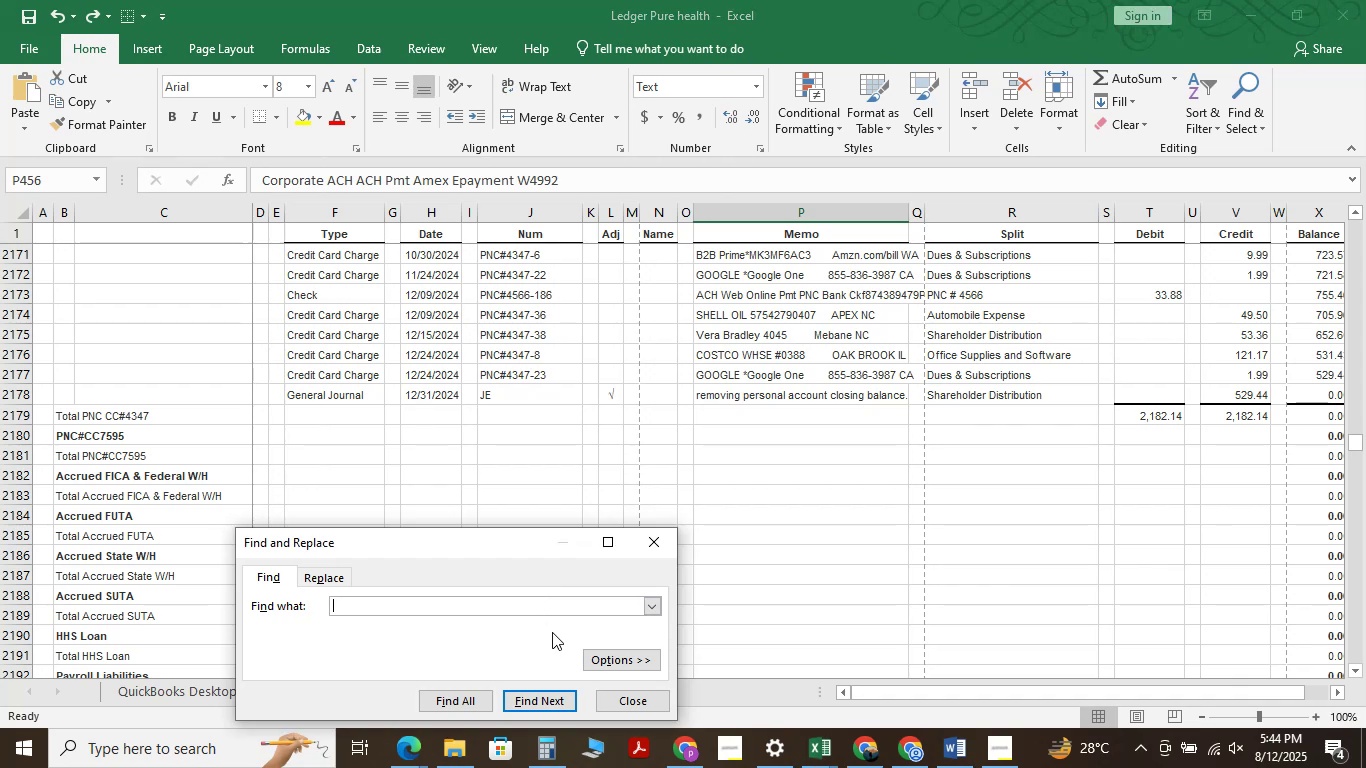 
key(Control+ControlLeft)
 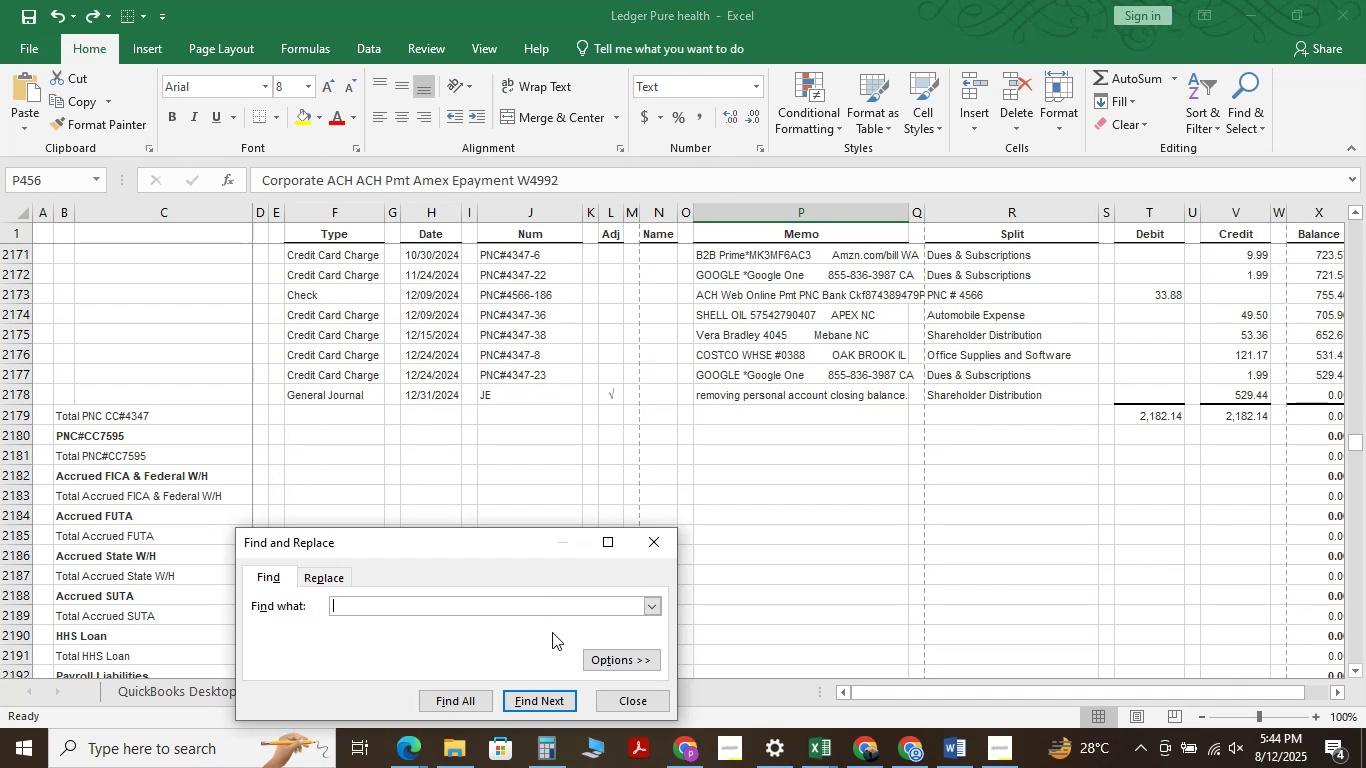 
key(Control+V)
 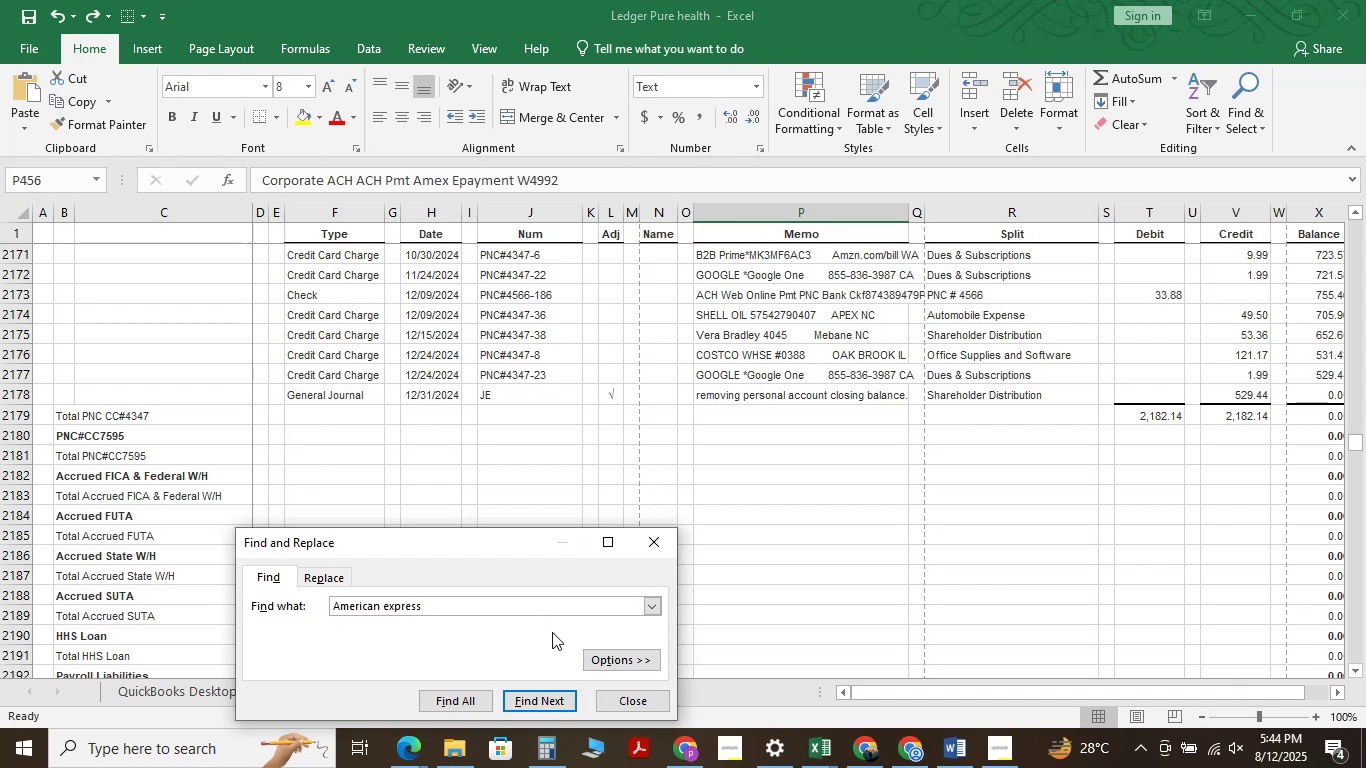 
key(NumpadEnter)
 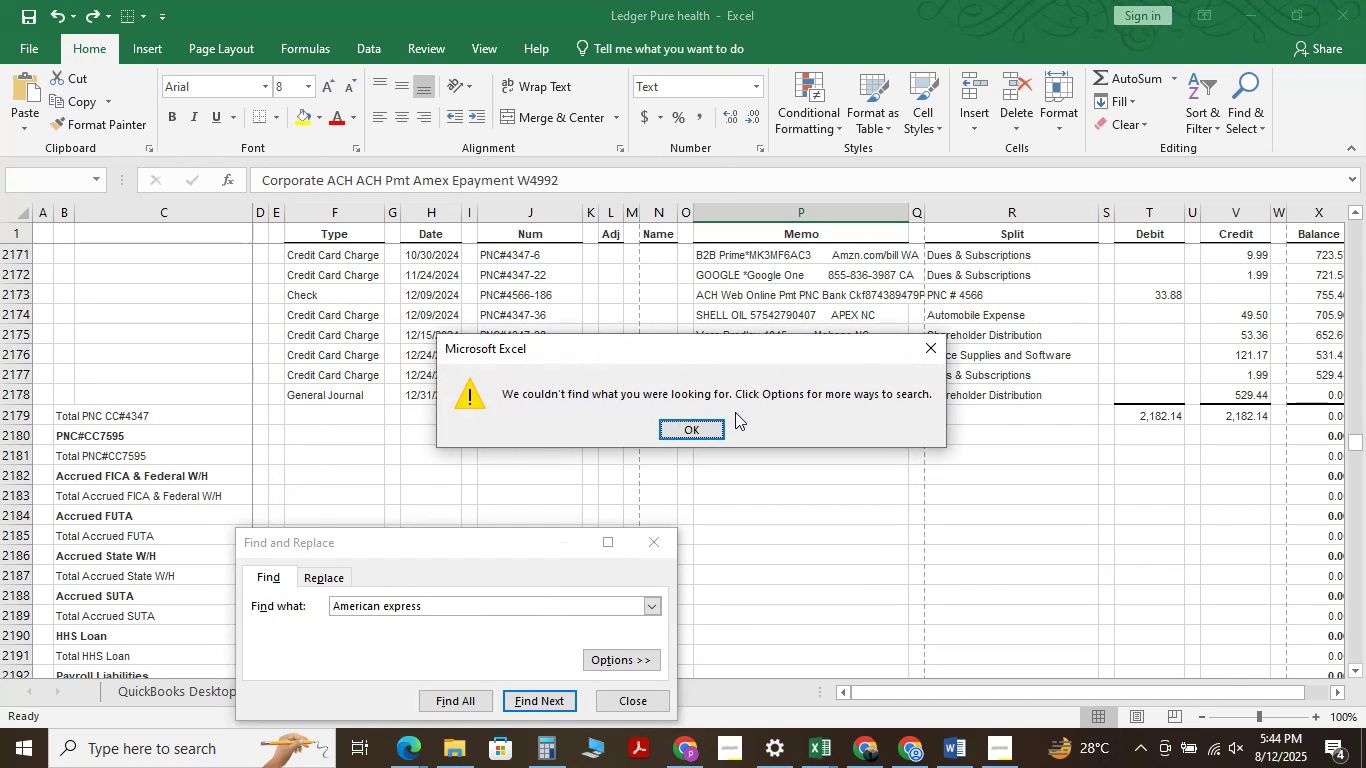 
left_click([921, 348])
 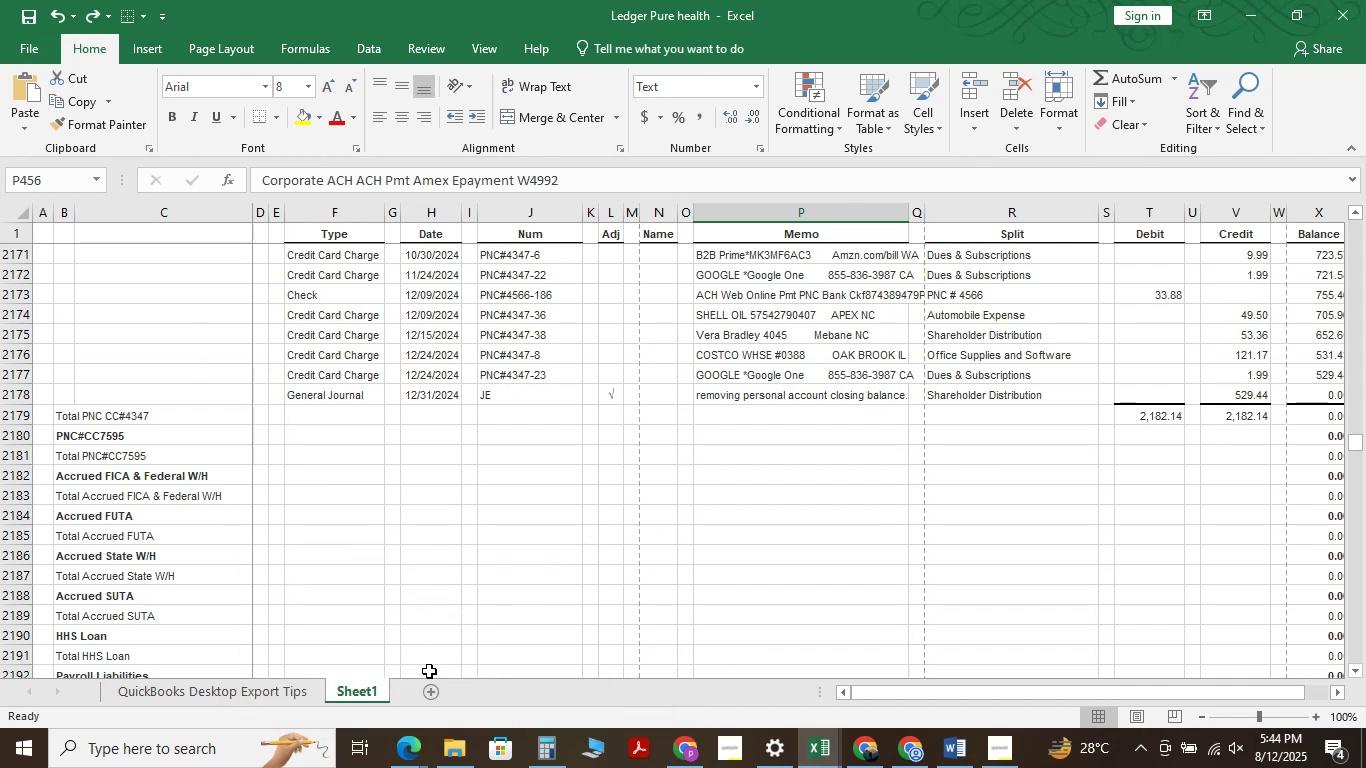 
wait(8.1)
 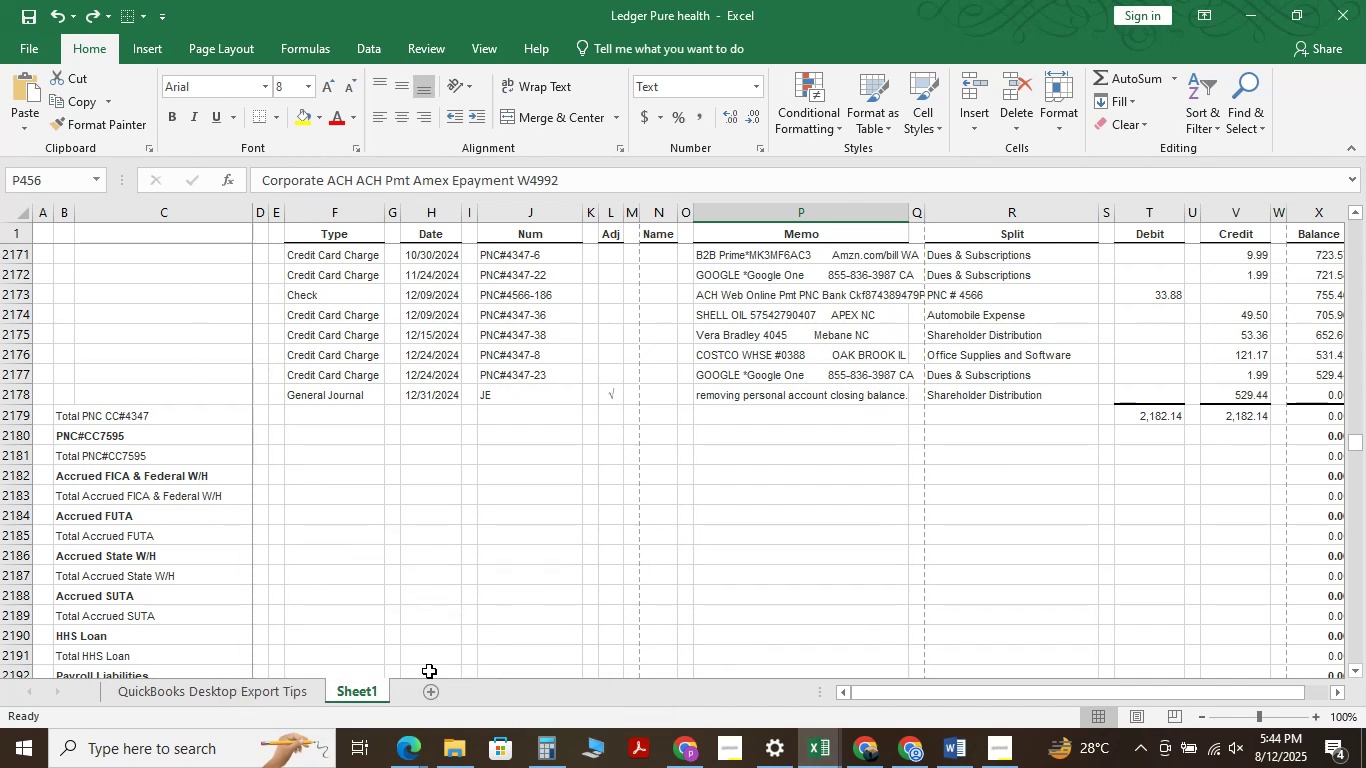 
left_click([506, 683])
 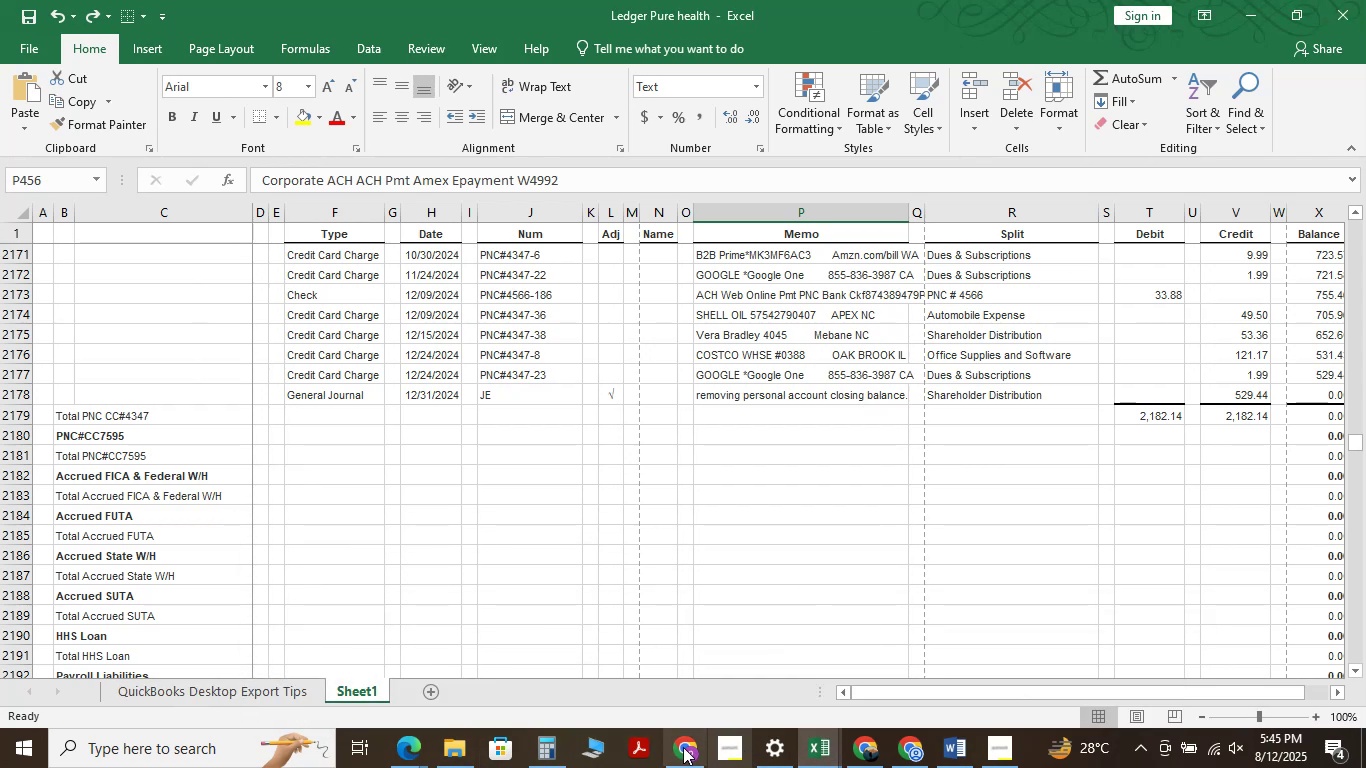 
left_click([452, 754])
 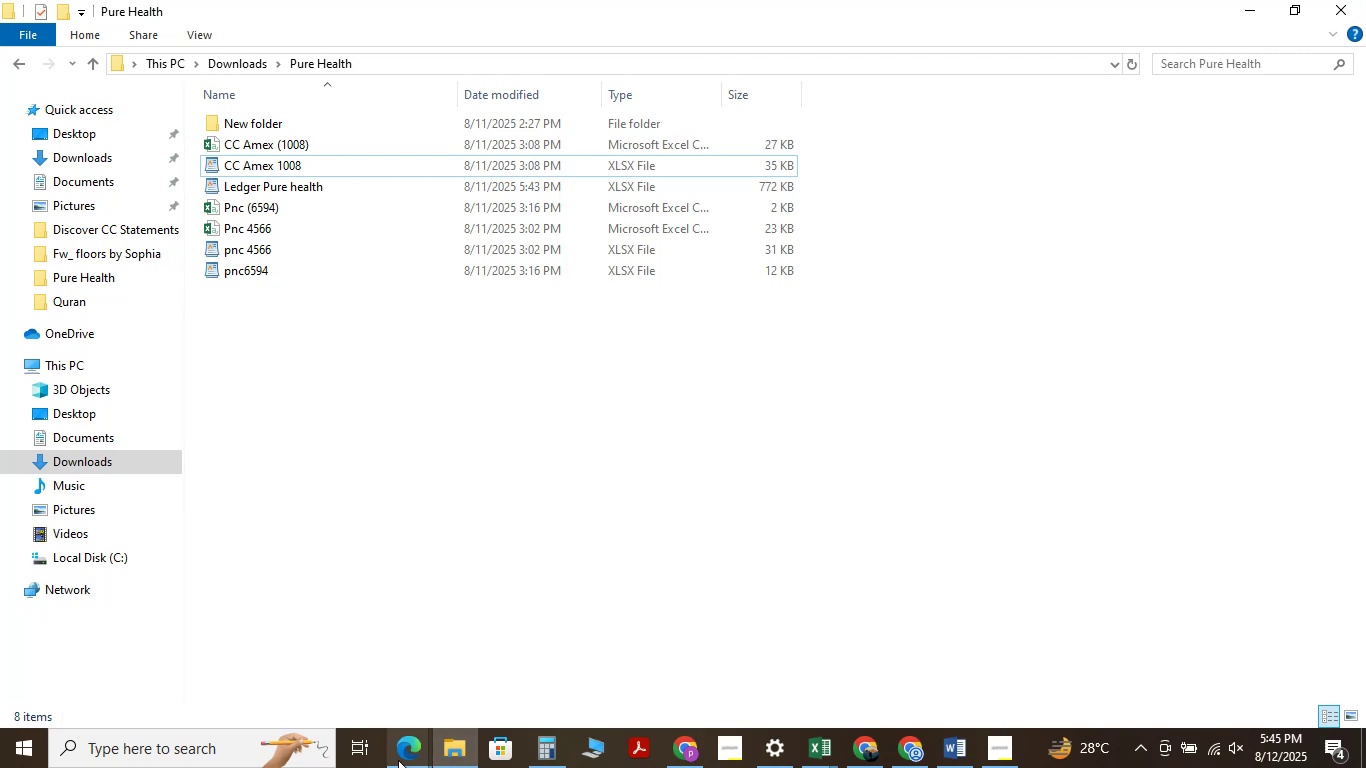 
left_click([400, 755])
 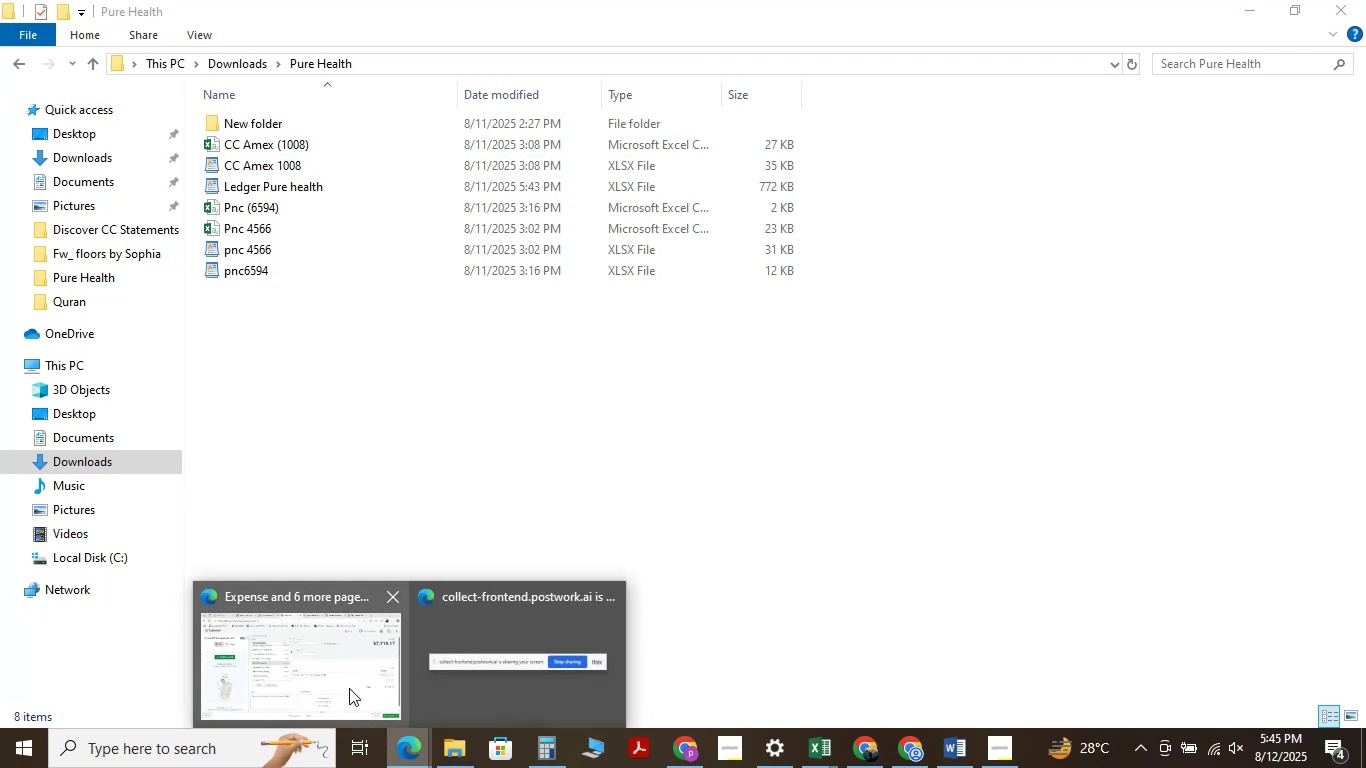 
left_click([349, 688])
 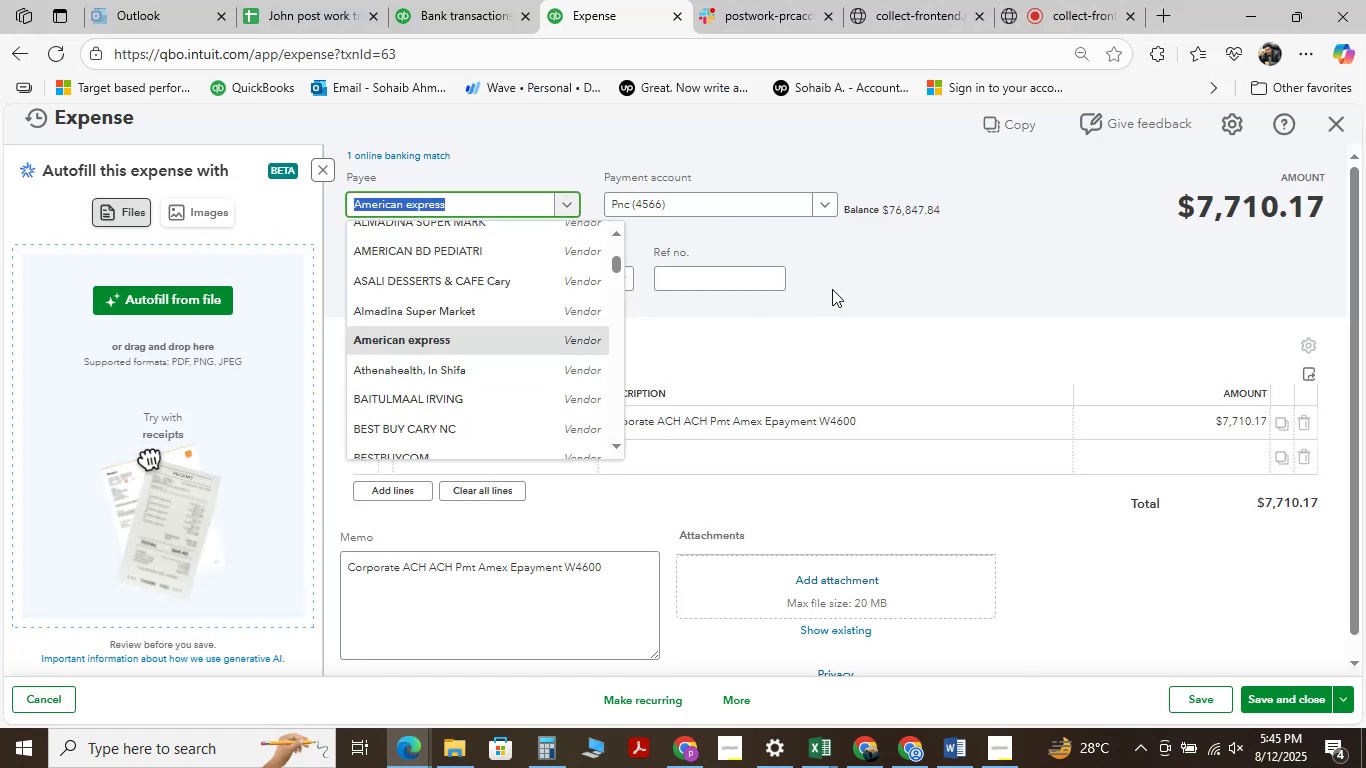 
left_click([852, 303])
 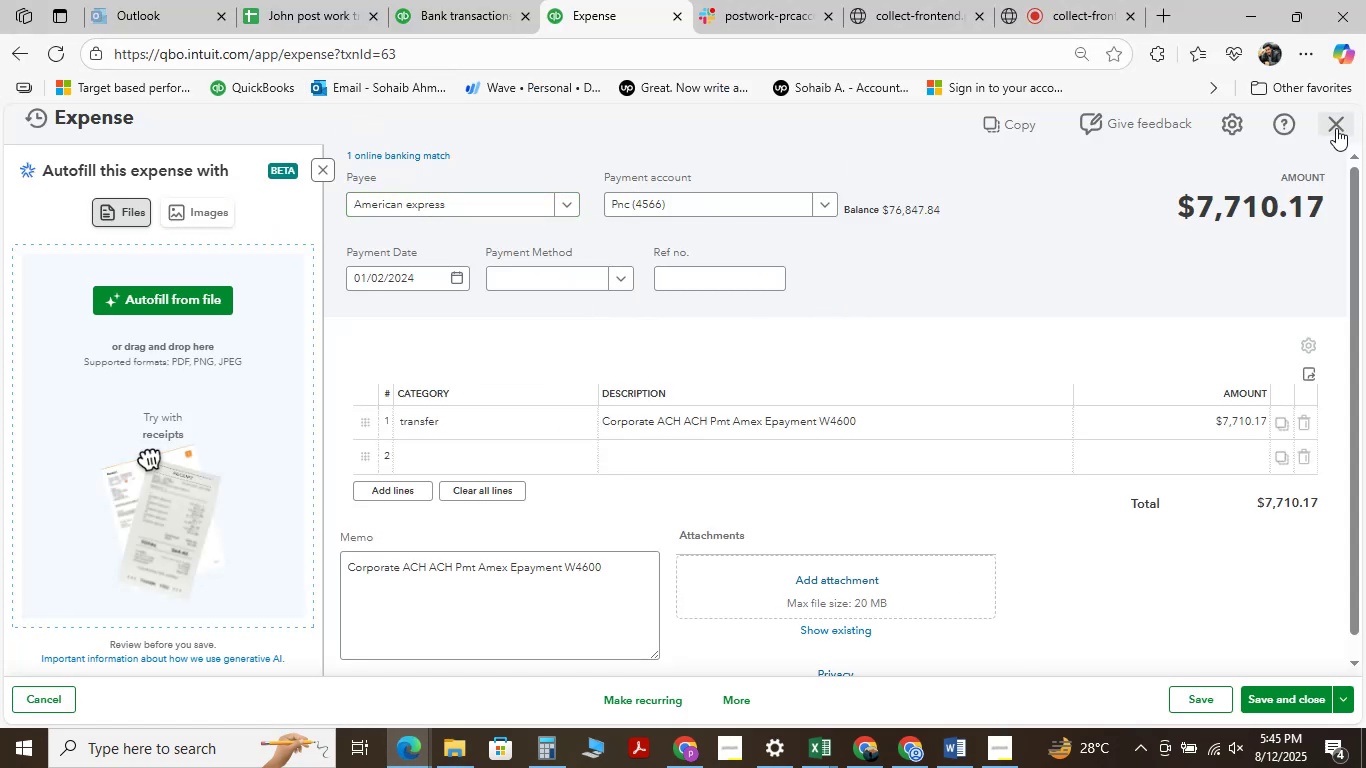 
scroll: coordinate [812, 303], scroll_direction: down, amount: 3.0
 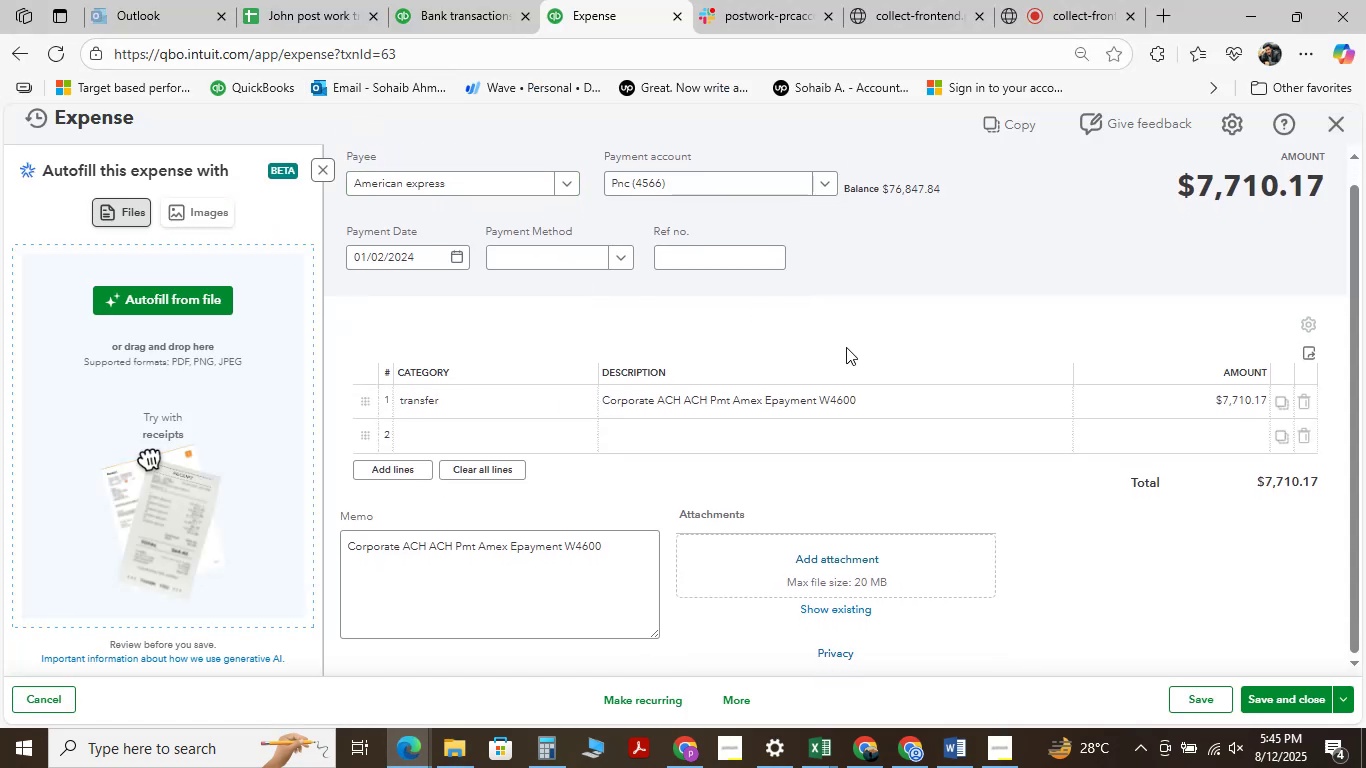 
scroll: coordinate [846, 335], scroll_direction: up, amount: 1.0
 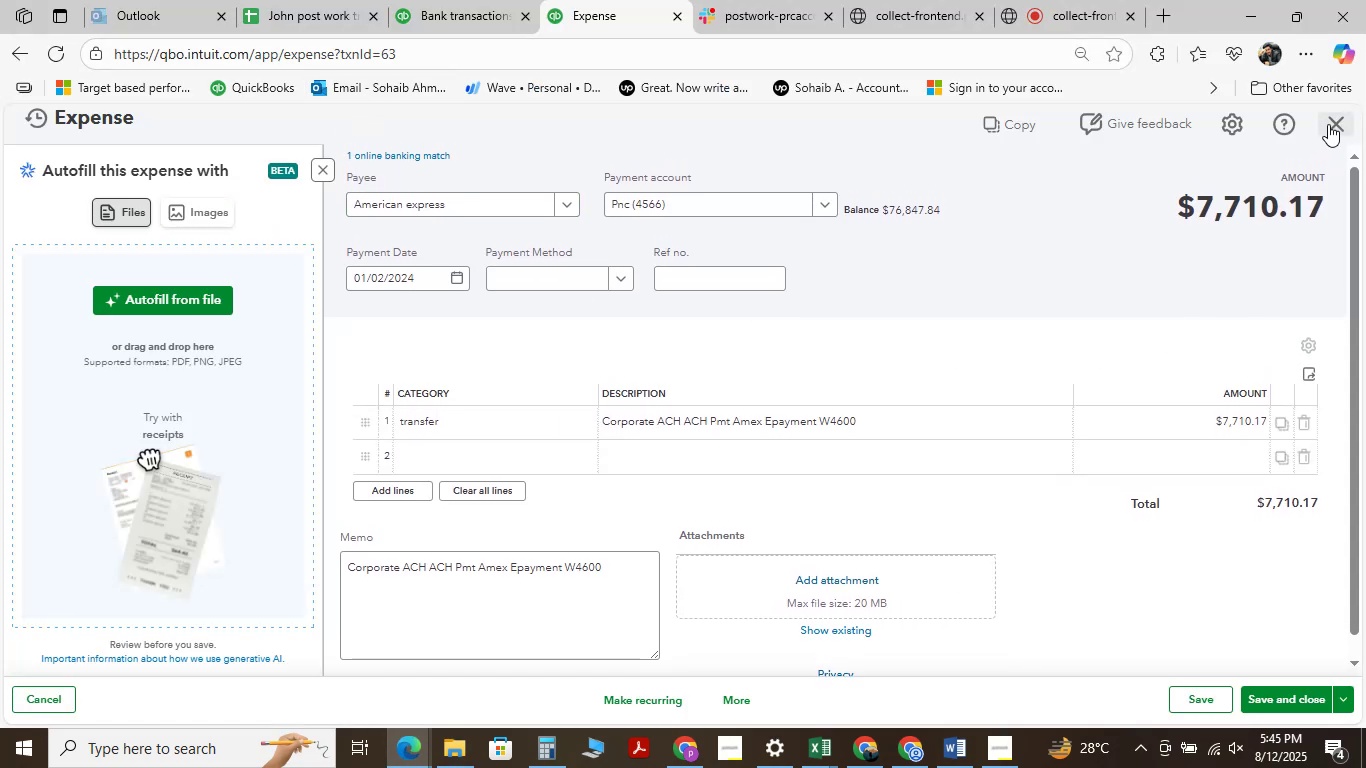 
scroll: coordinate [1093, 250], scroll_direction: down, amount: 2.0
 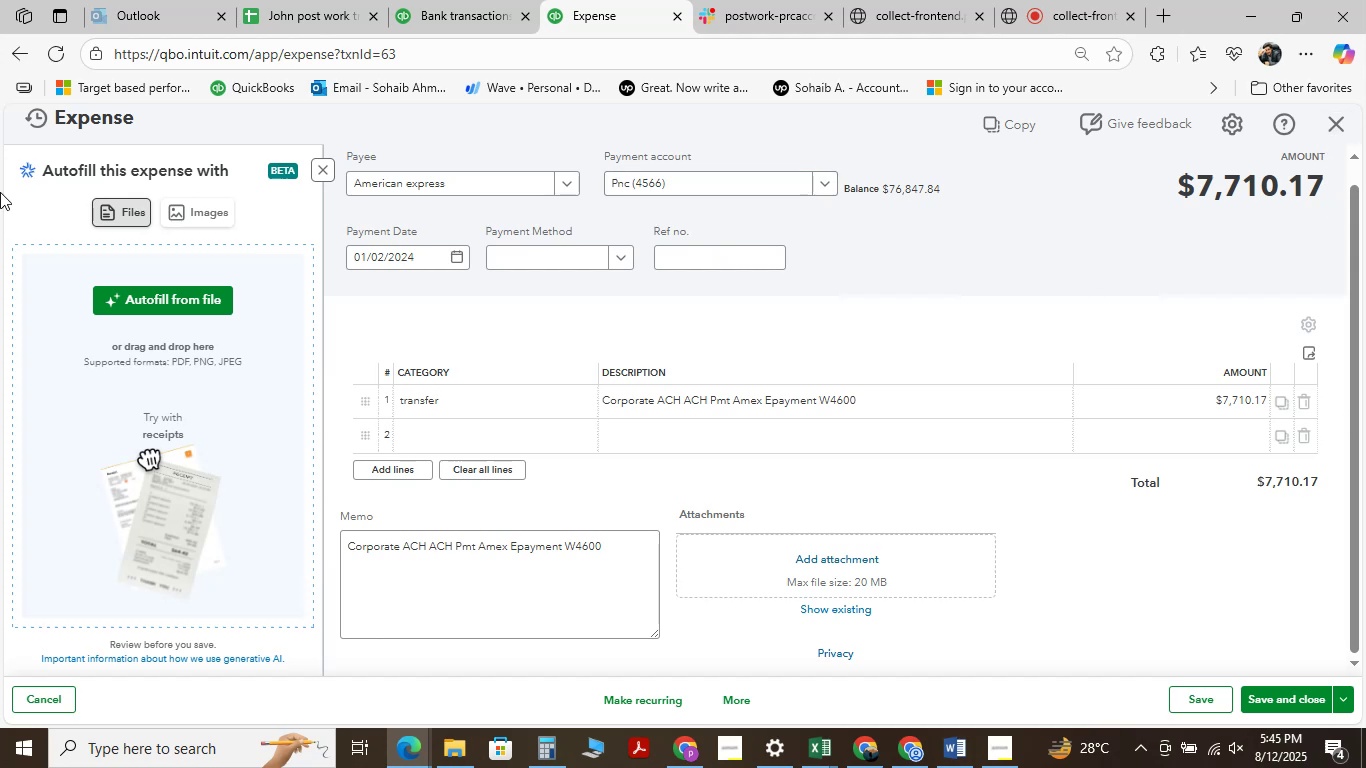 
left_click([16, 55])
 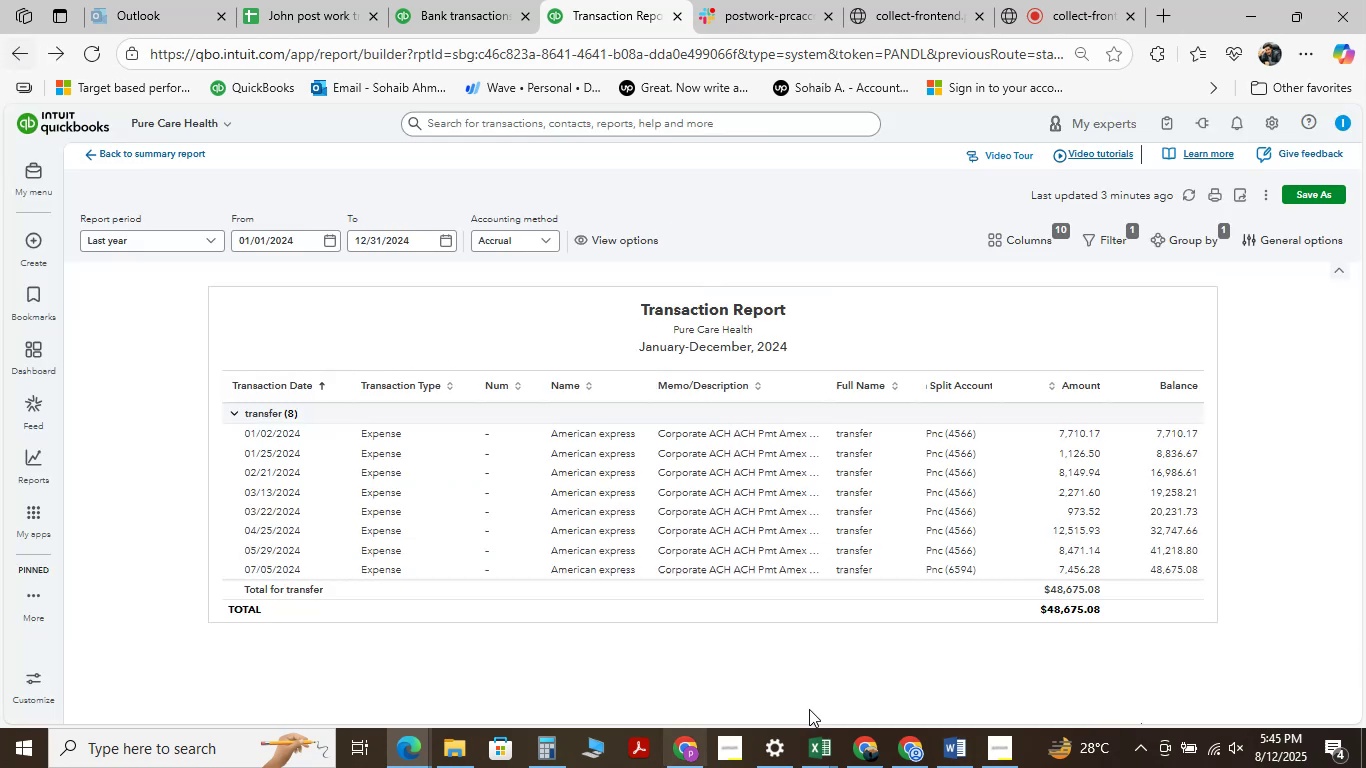 
scroll: coordinate [591, 478], scroll_direction: down, amount: 5.0
 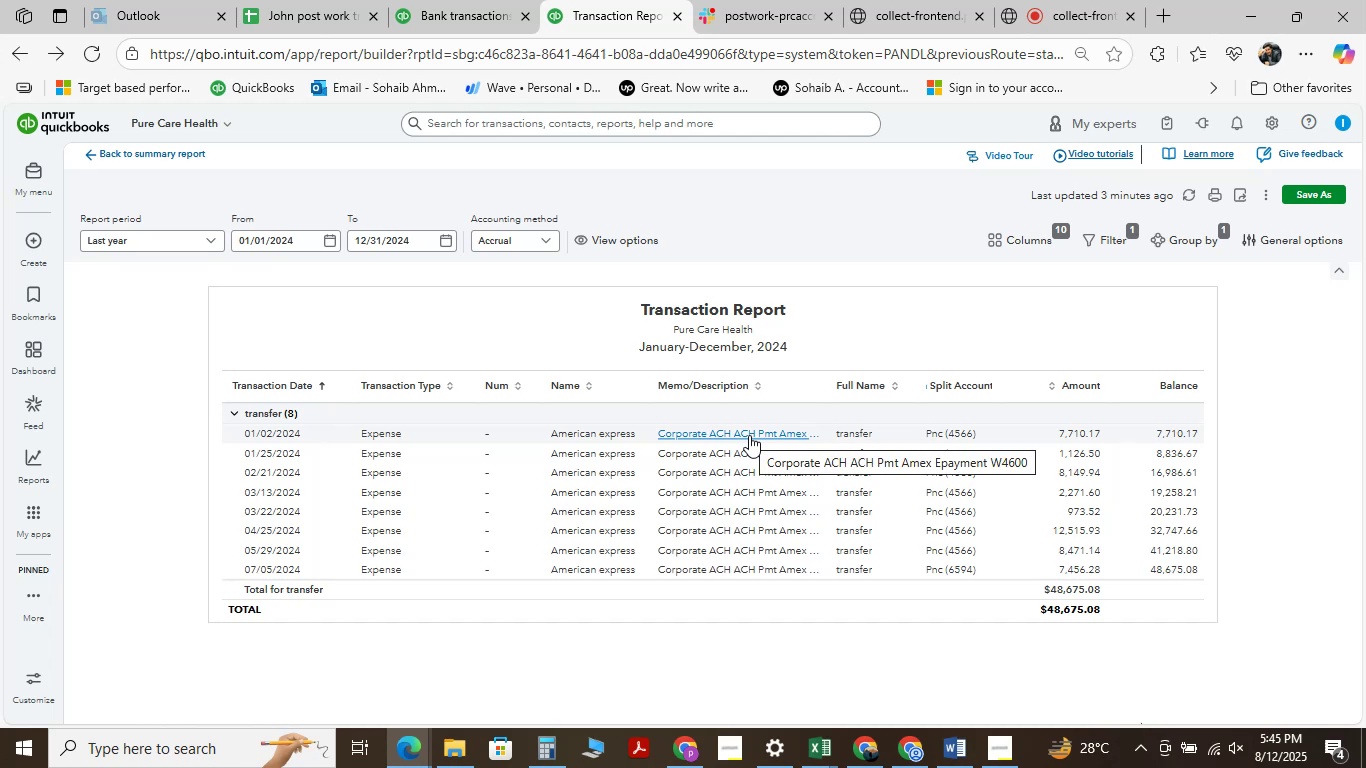 
wait(10.41)
 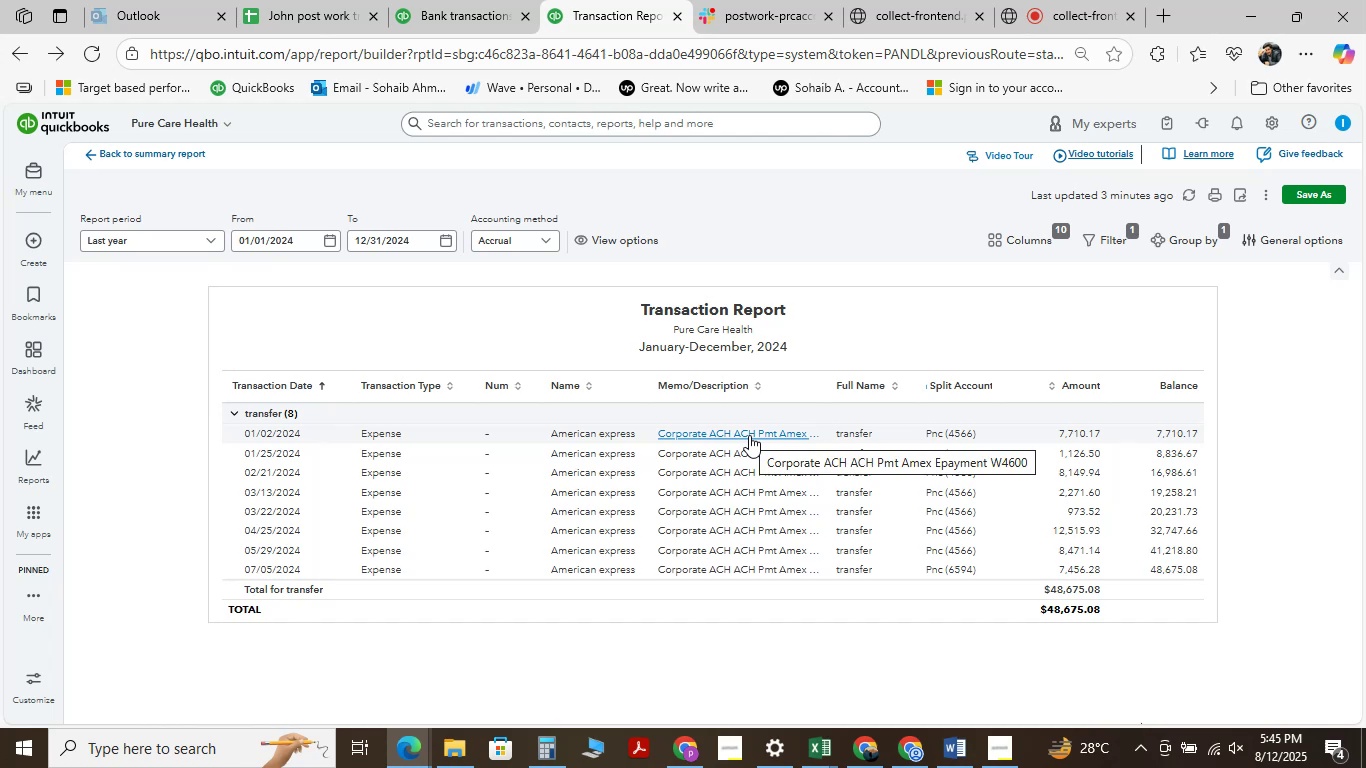 
left_click([499, 659])
 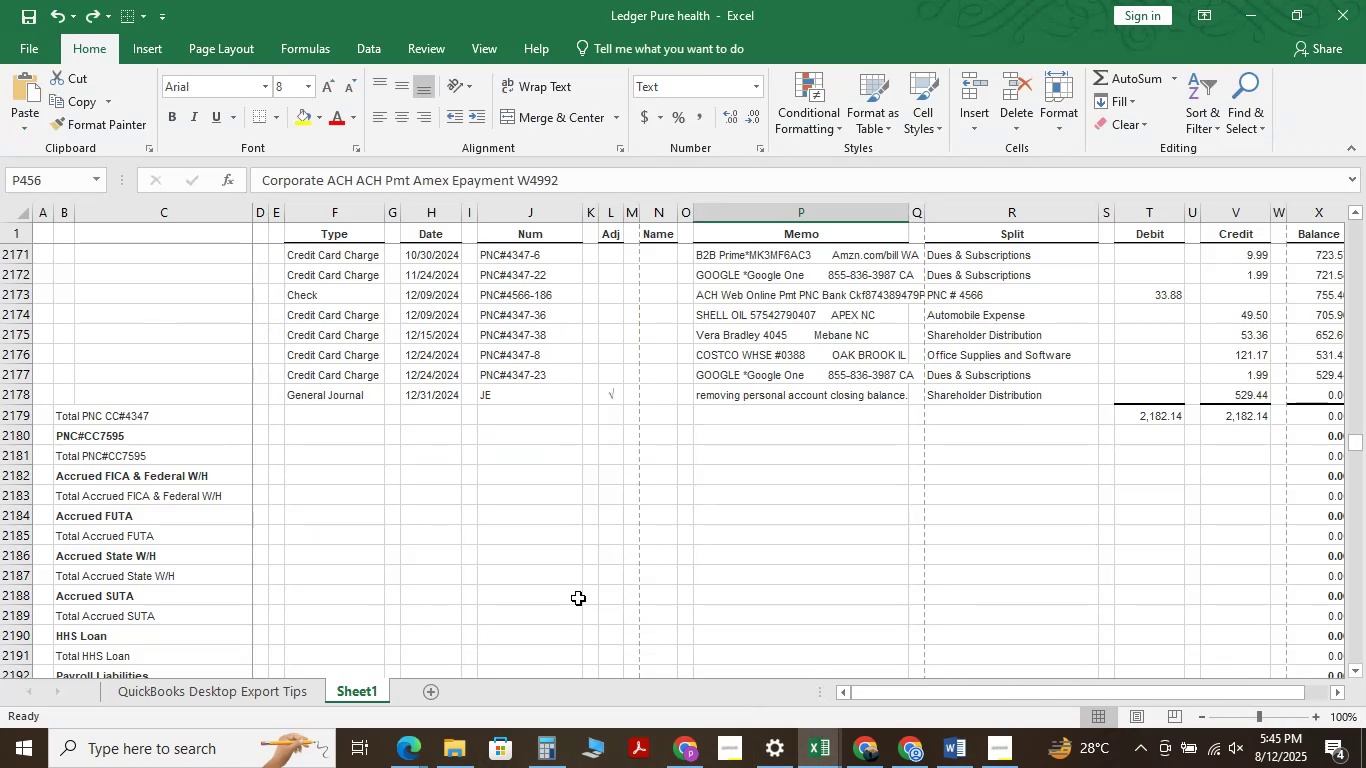 
key(Control+F)
 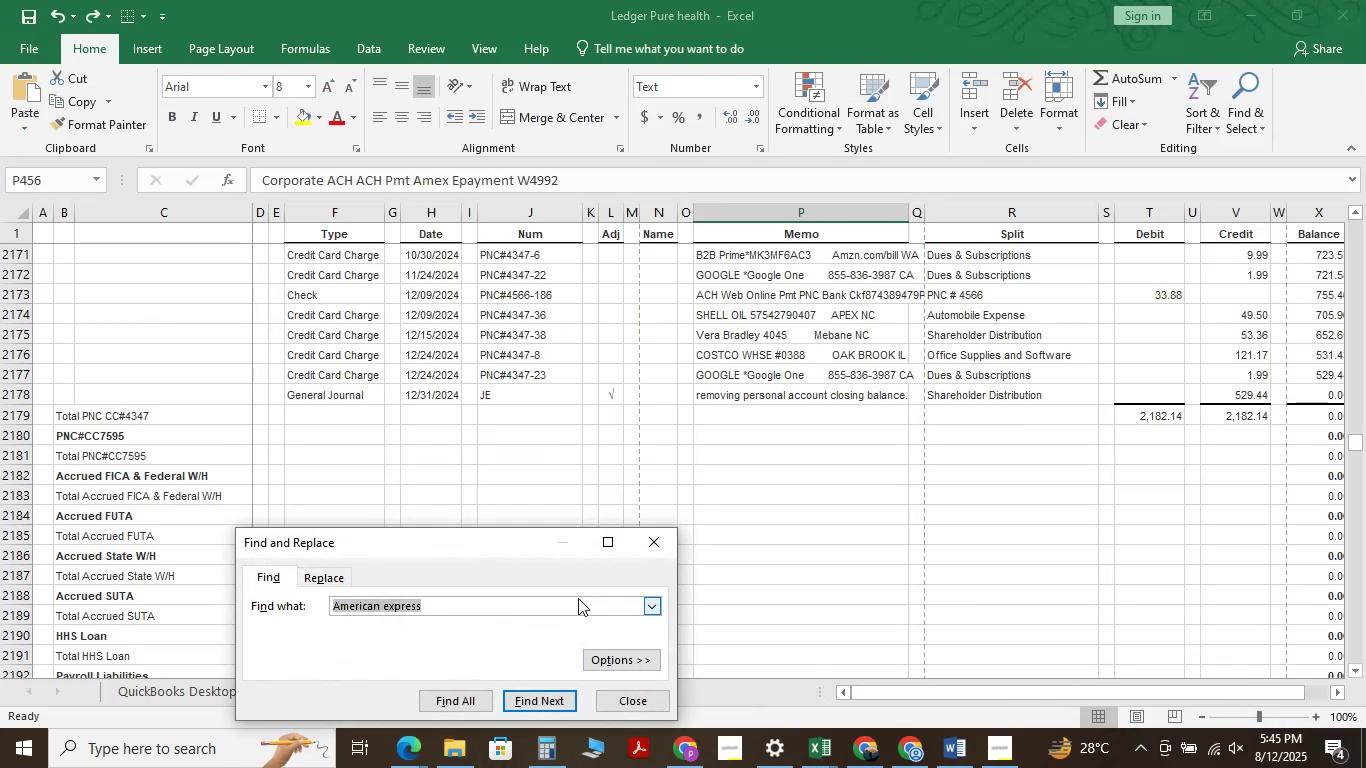 
hold_key(key=Backspace, duration=0.54)
 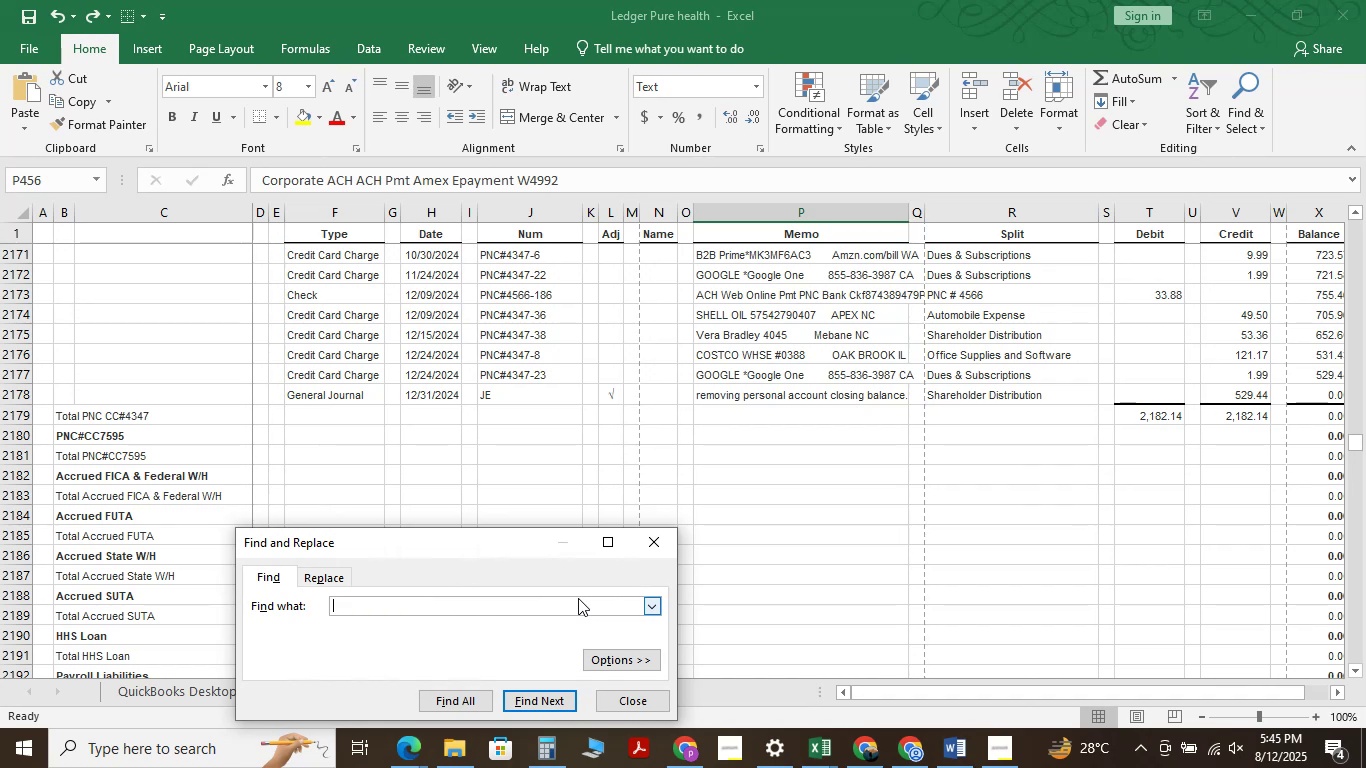 
key(Control+V)
 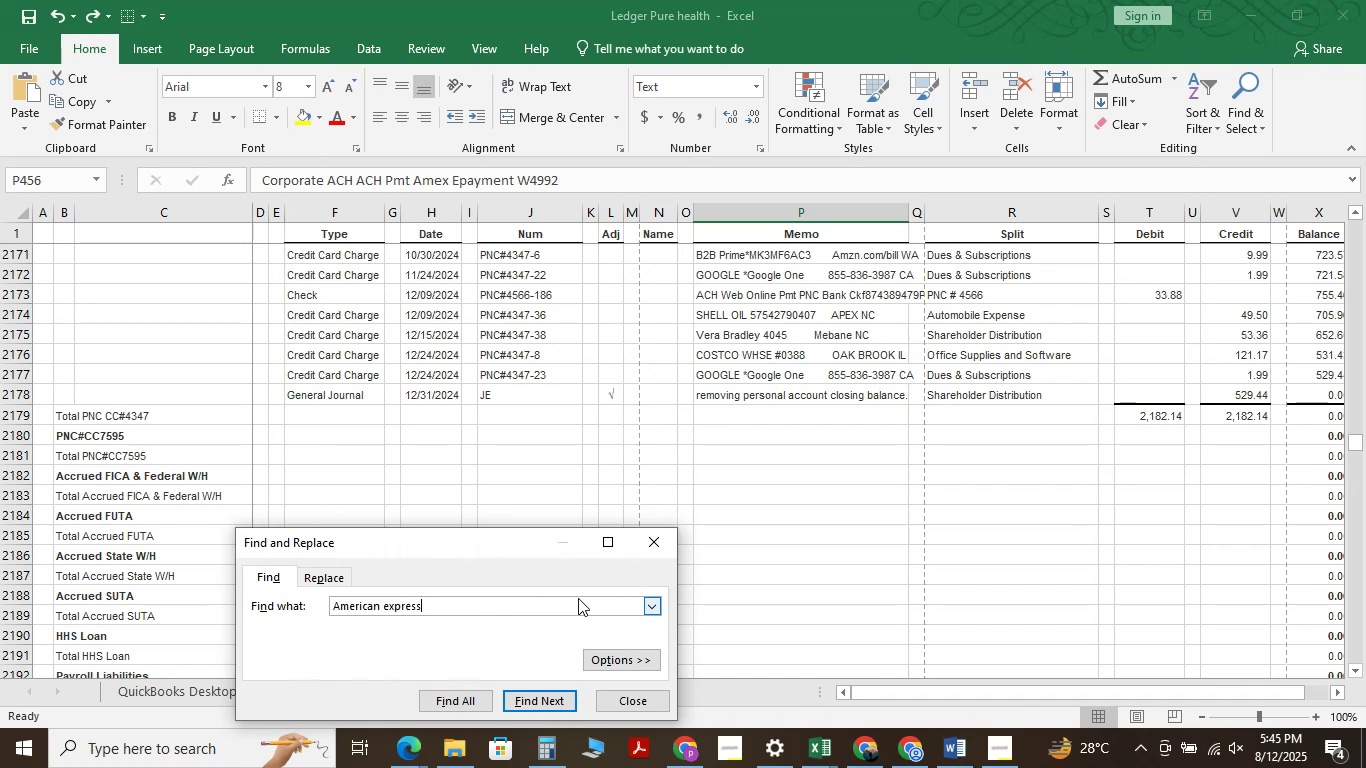 
key(NumpadEnter)
 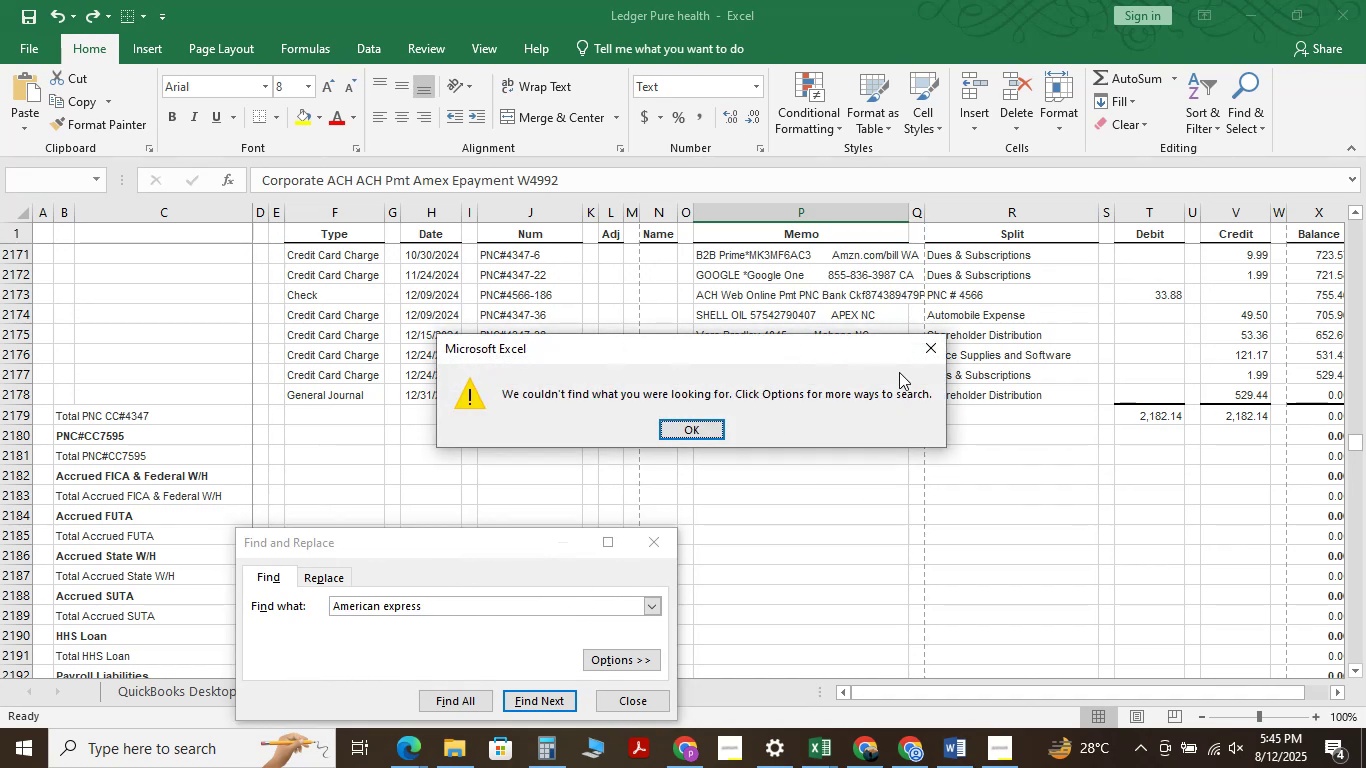 
left_click([928, 348])
 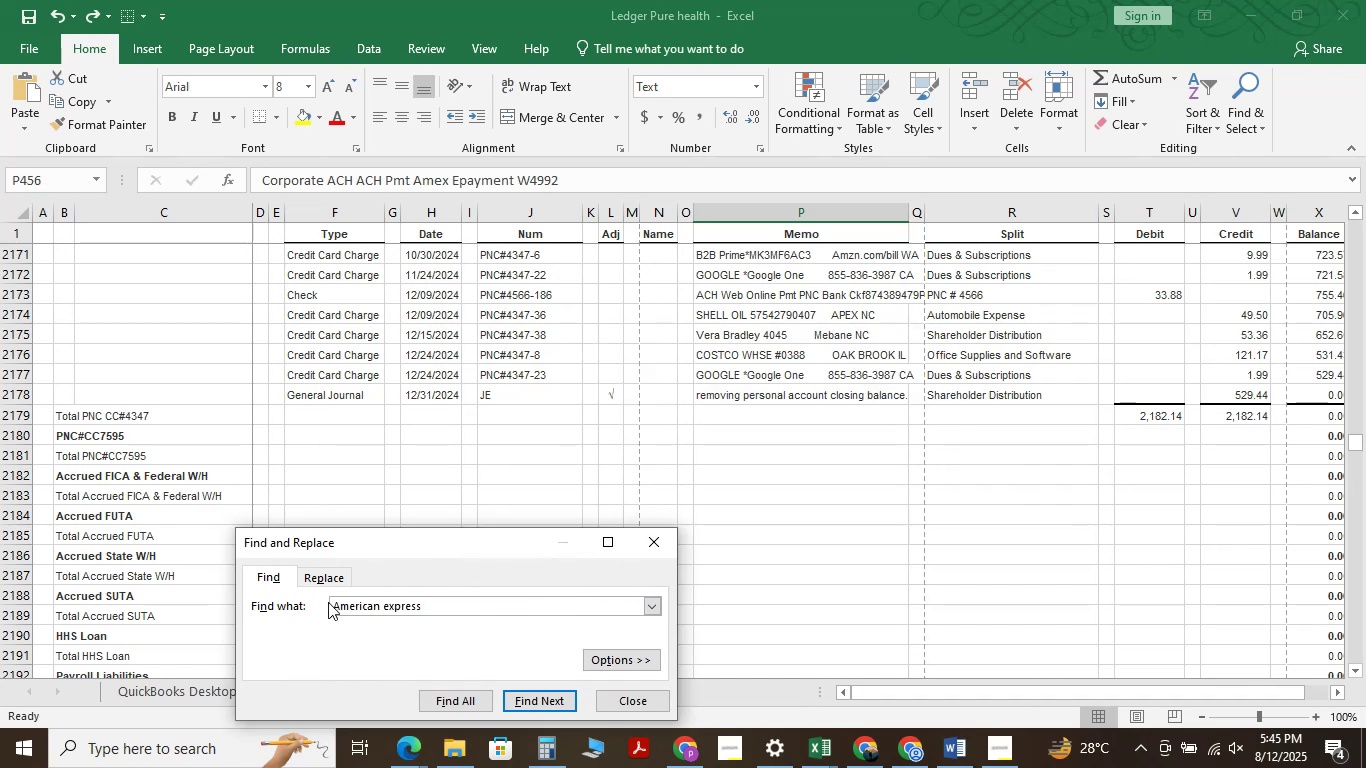 
left_click([334, 603])
 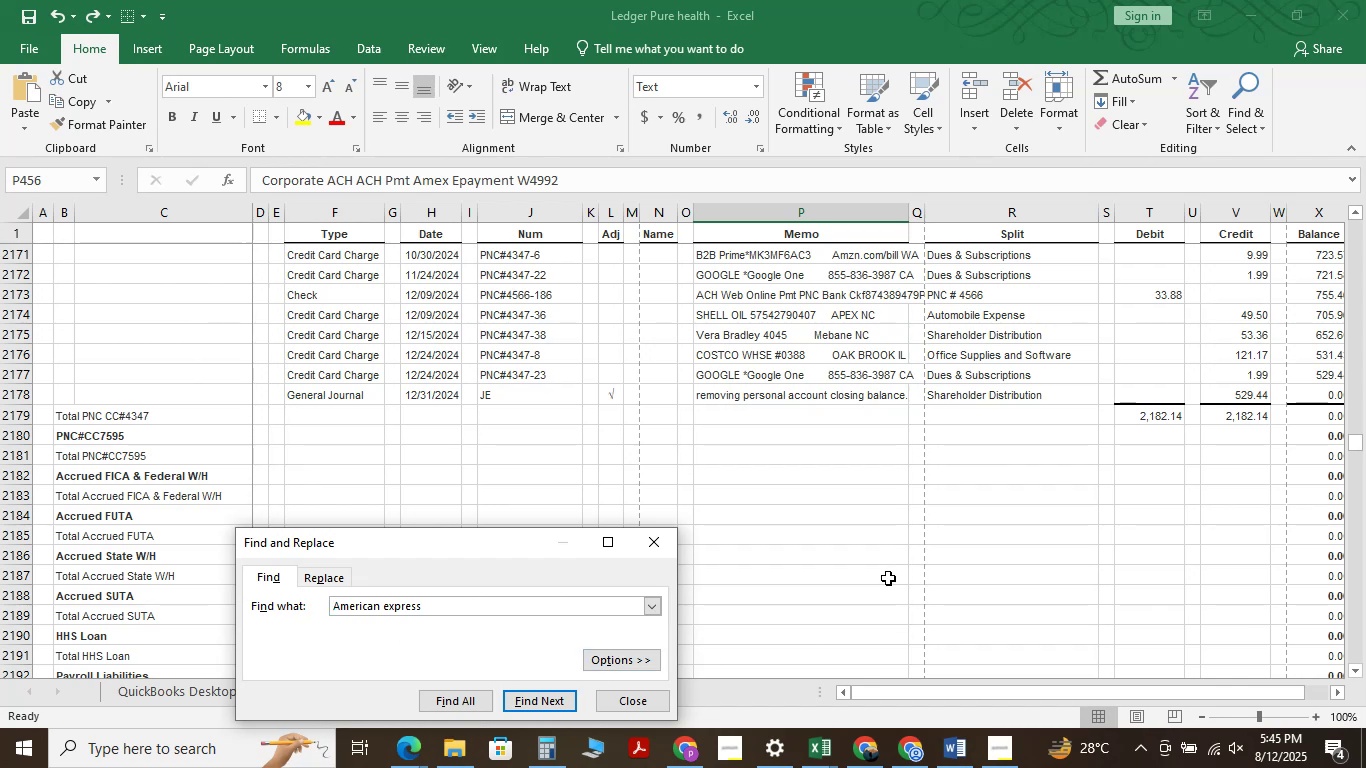 
key(Backspace)
 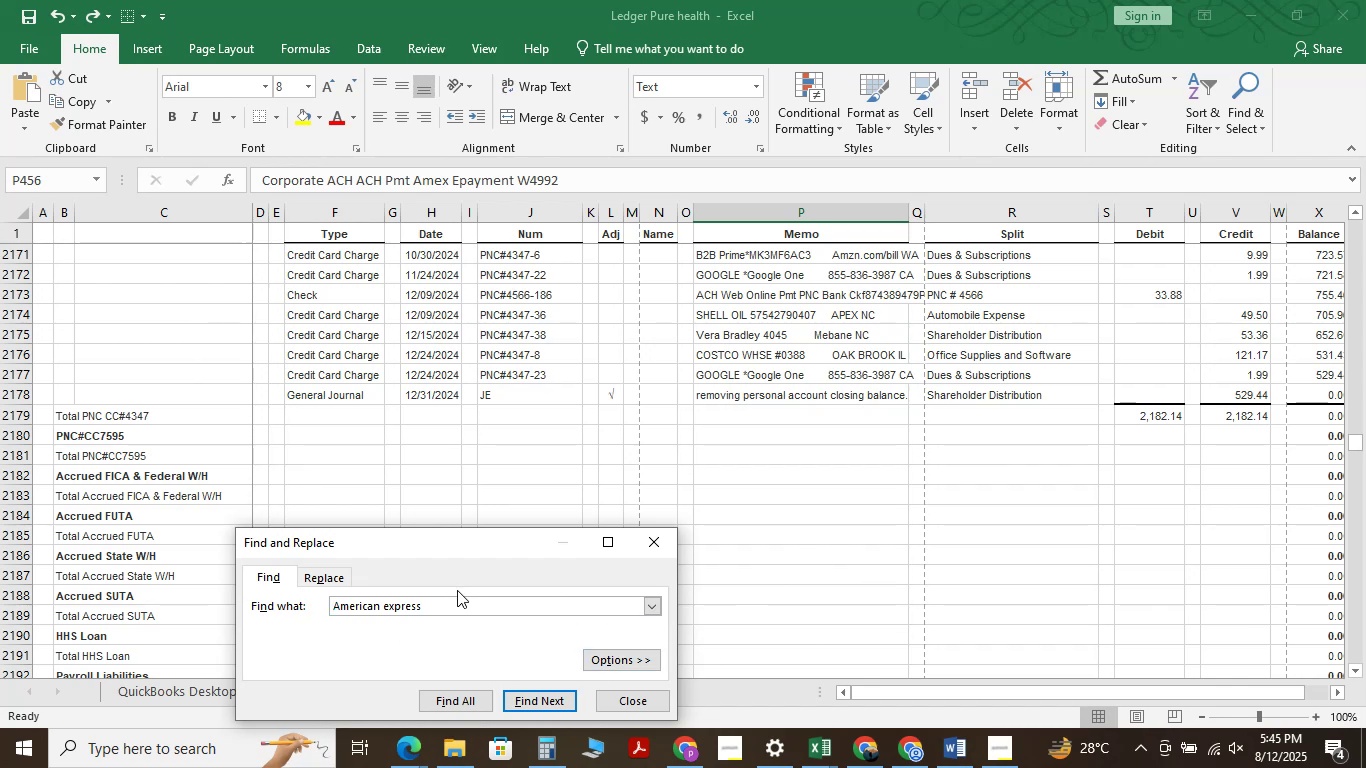 
left_click([463, 604])
 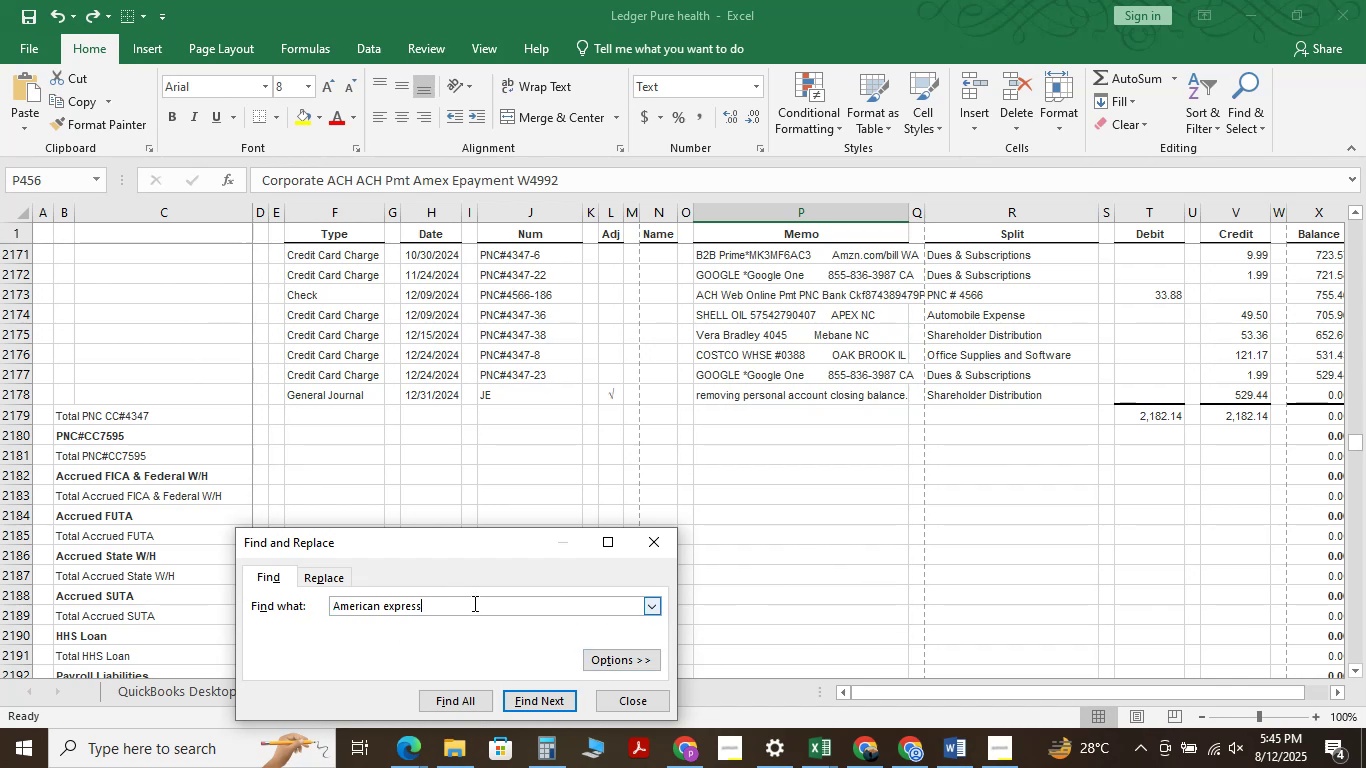 
key(NumpadEnter)
 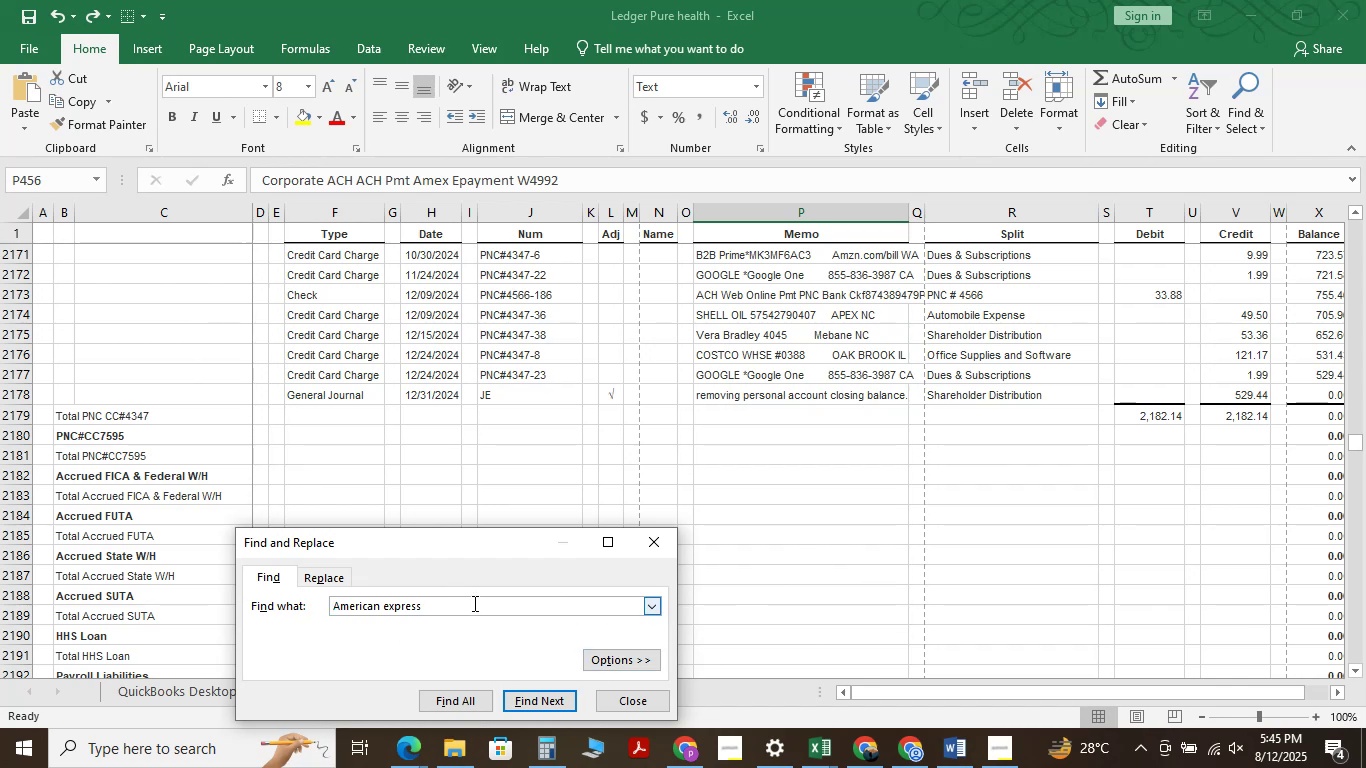 
key(NumpadEnter)
 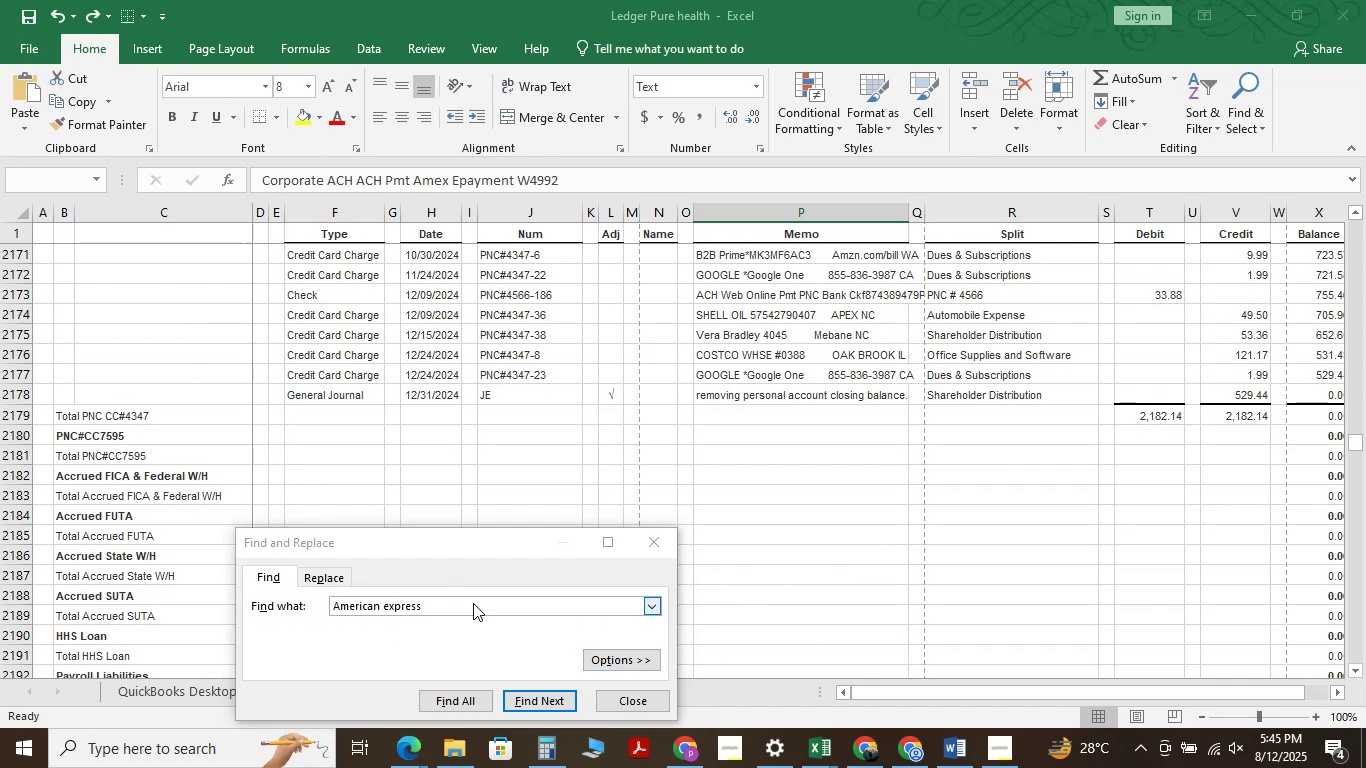 
key(NumpadEnter)
 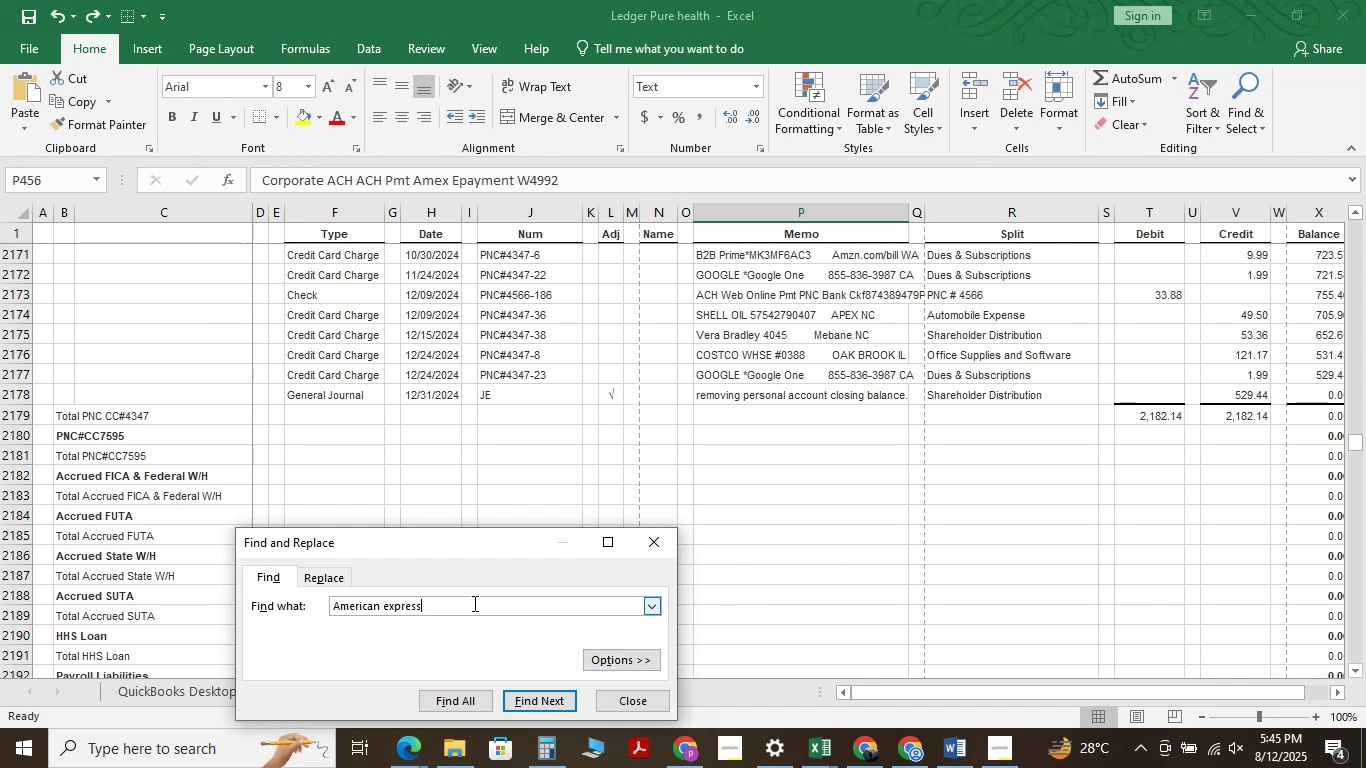 
key(NumpadEnter)
 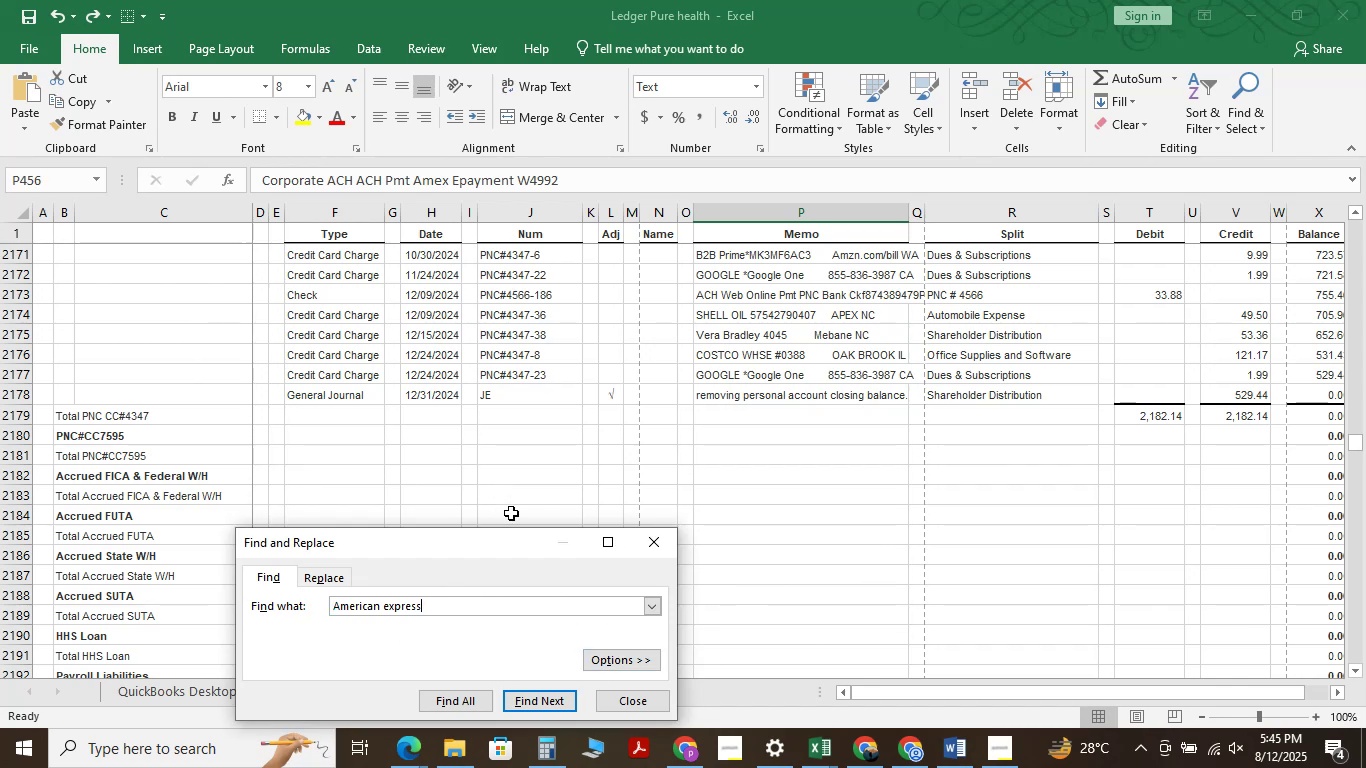 
wait(6.08)
 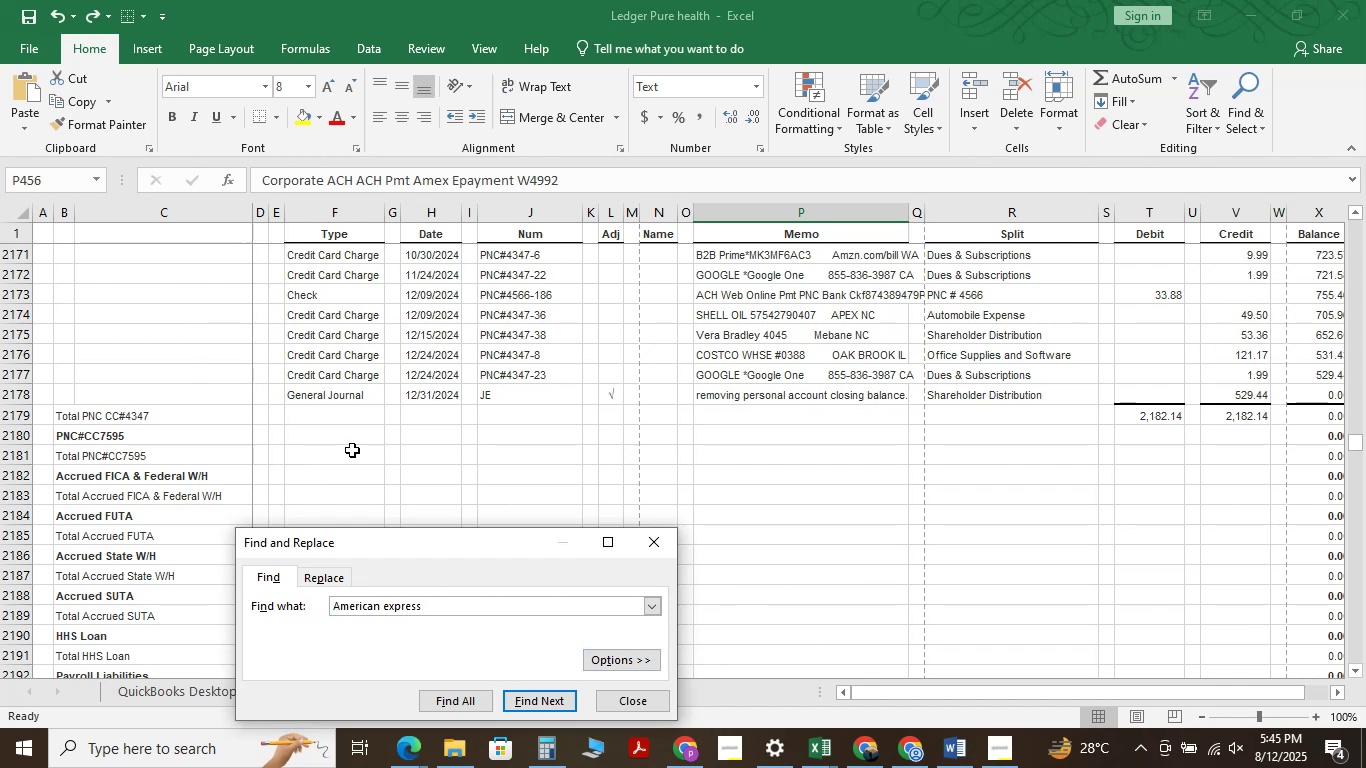 
key(NumpadEnter)
 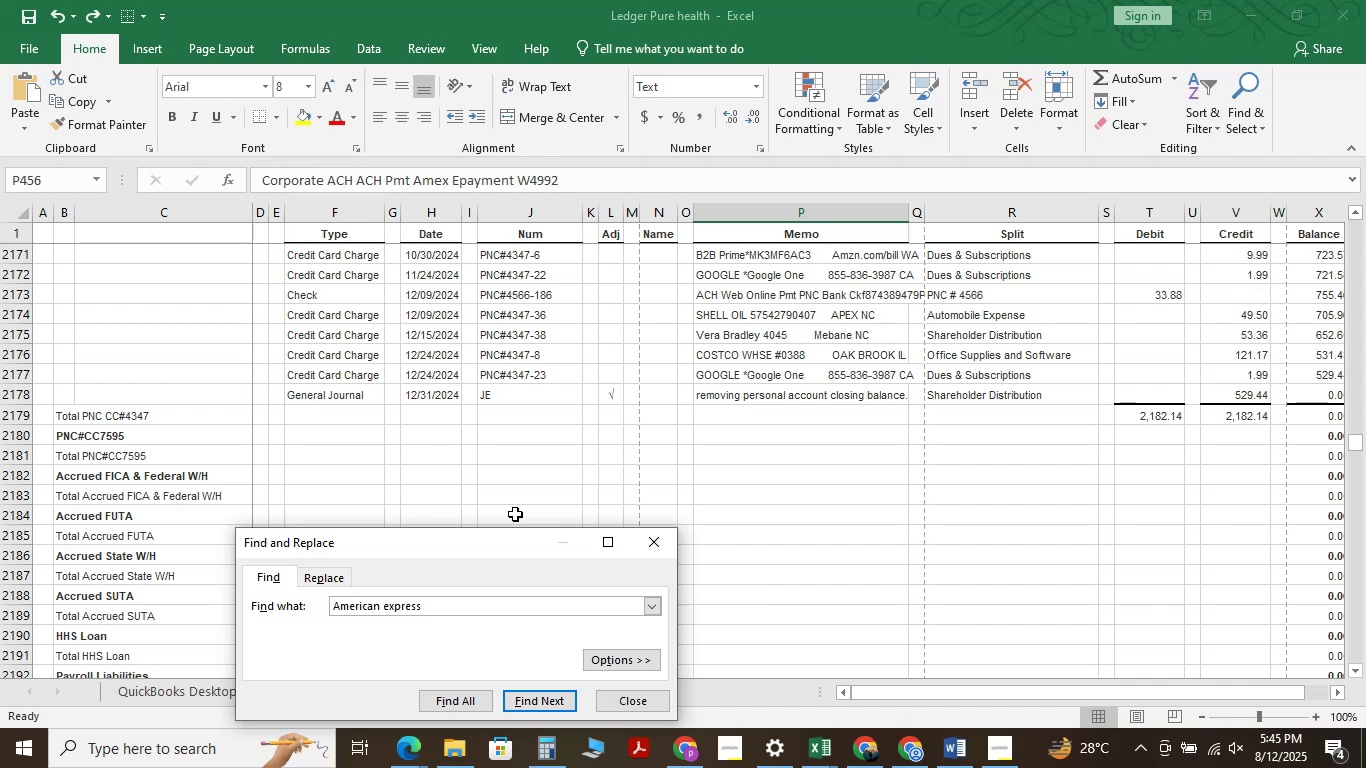 
key(NumpadEnter)
 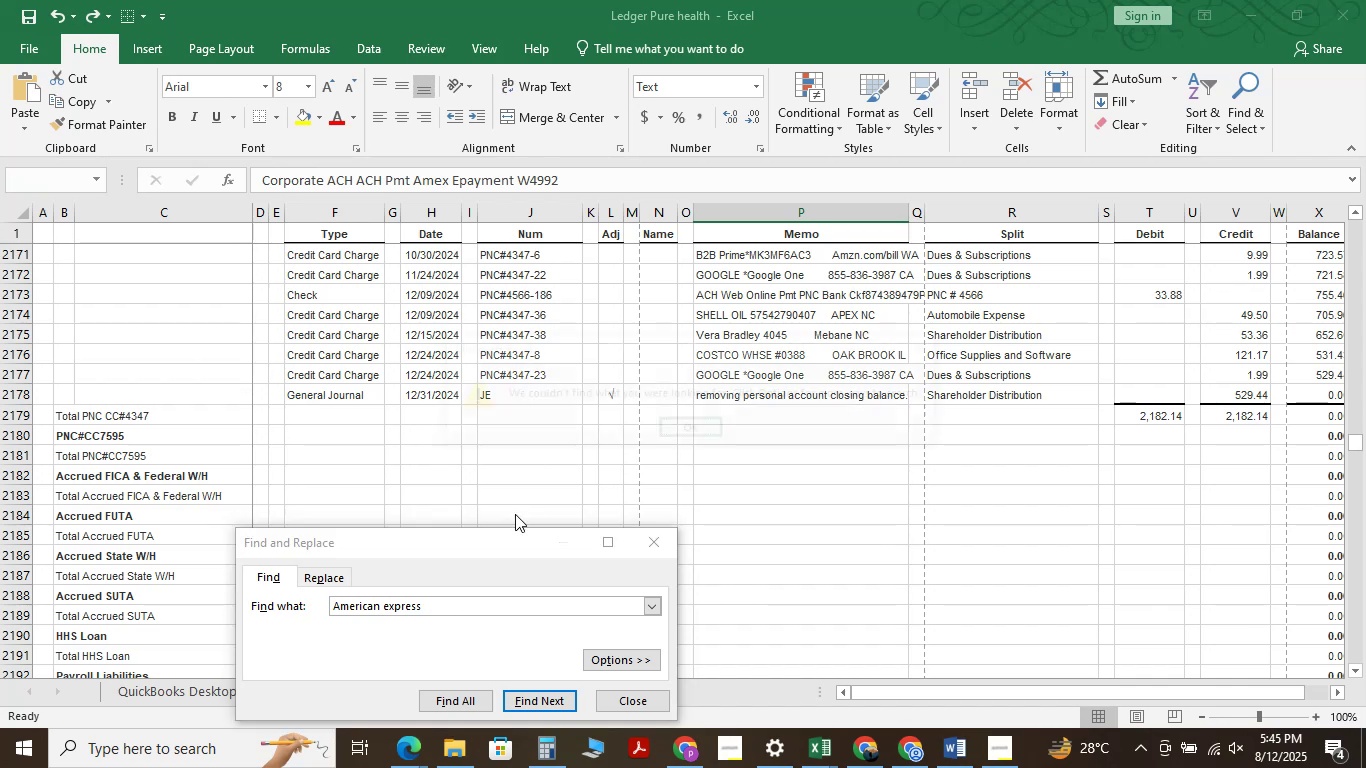 
key(NumpadEnter)
 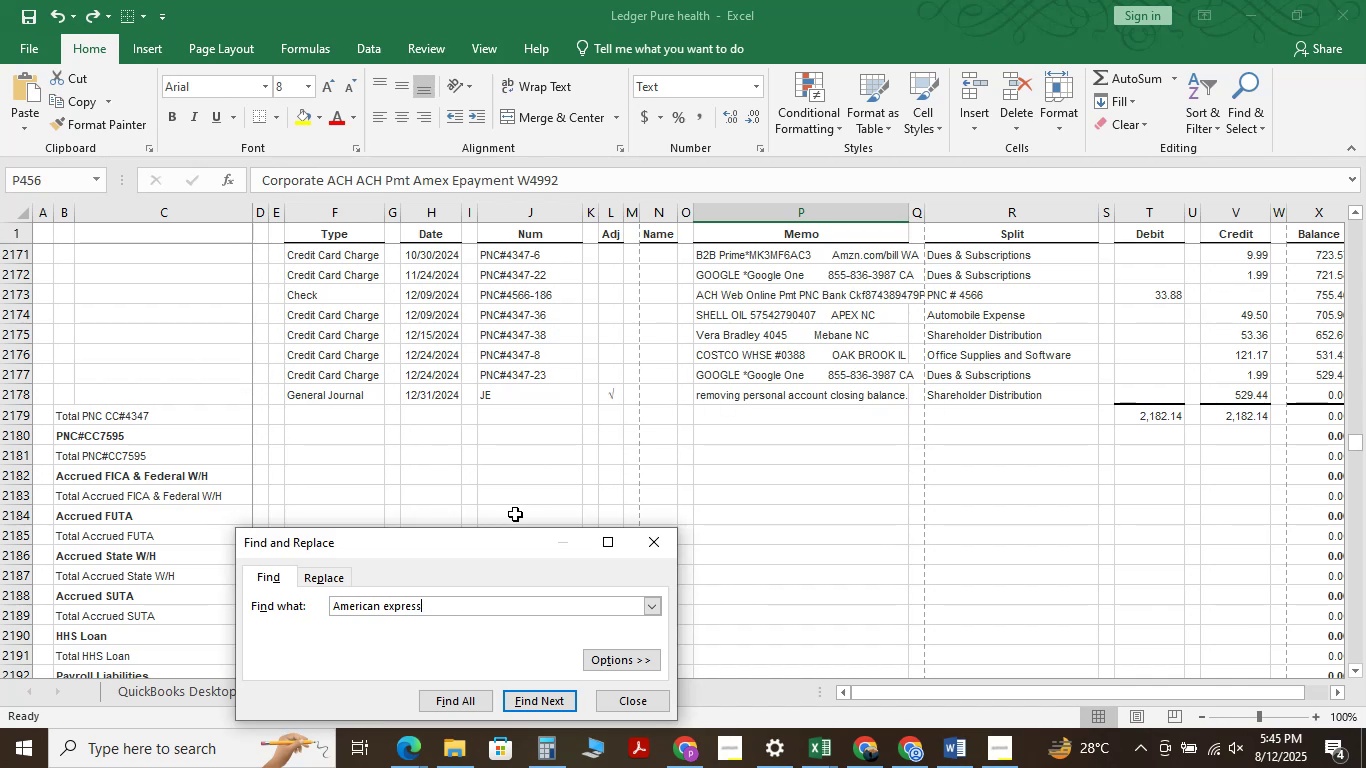 
wait(14.5)
 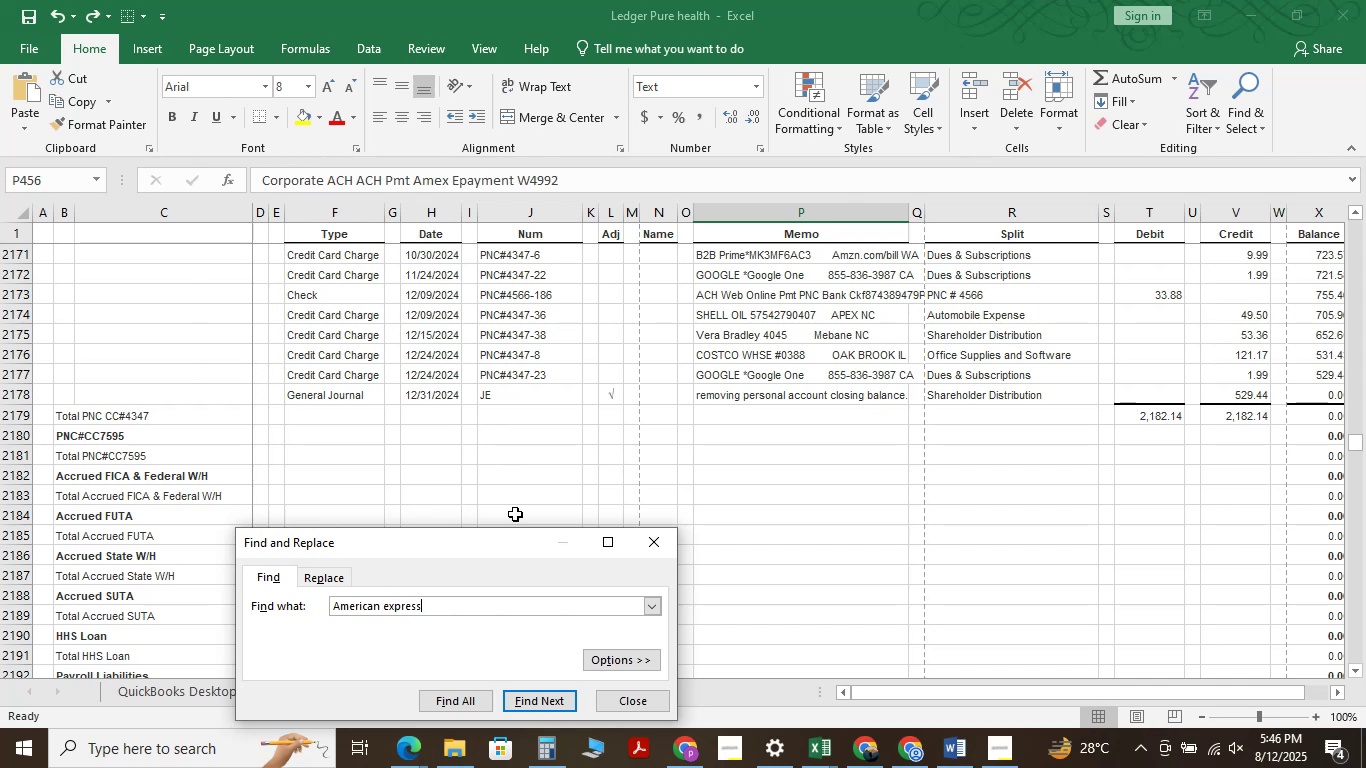 
scroll: coordinate [589, 429], scroll_direction: down, amount: 3.0
 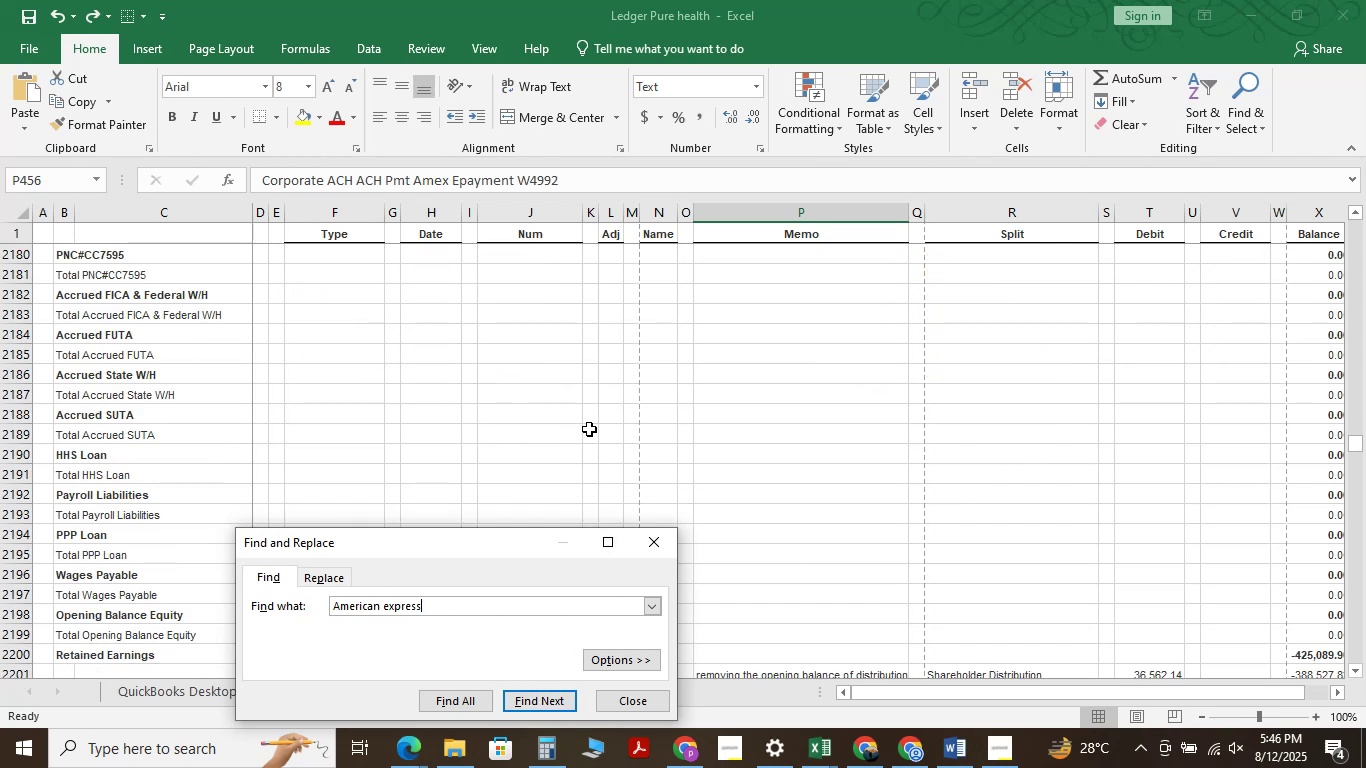 
scroll: coordinate [611, 445], scroll_direction: up, amount: 3.0
 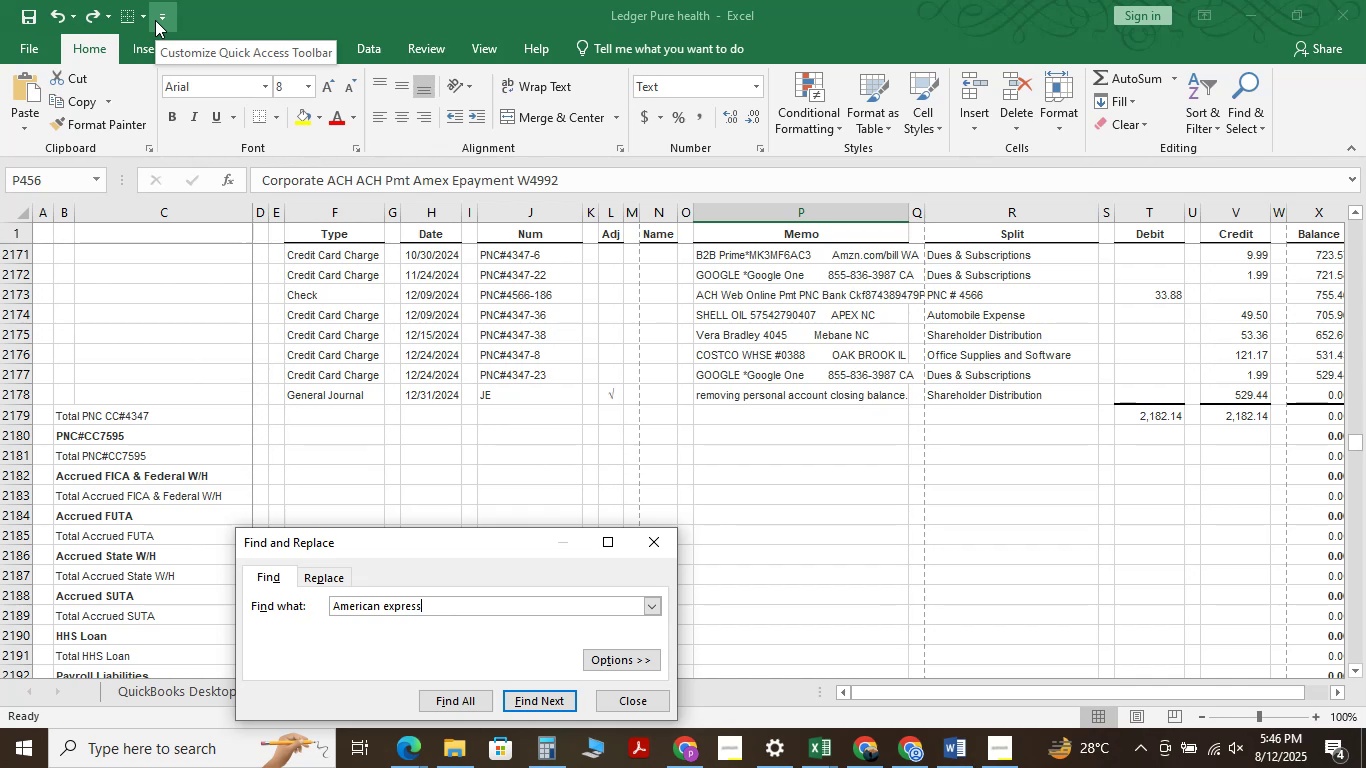 
wait(18.54)
 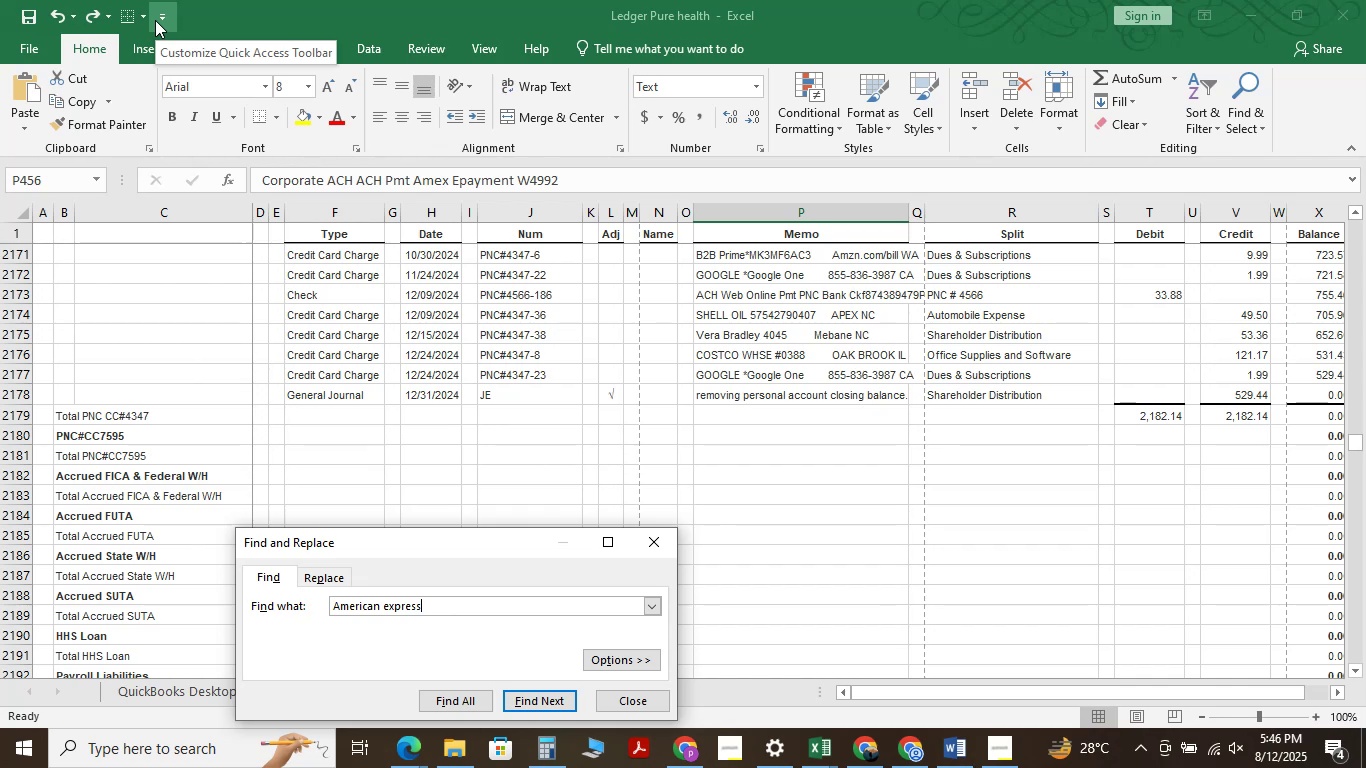 
mouse_move([678, 722])
 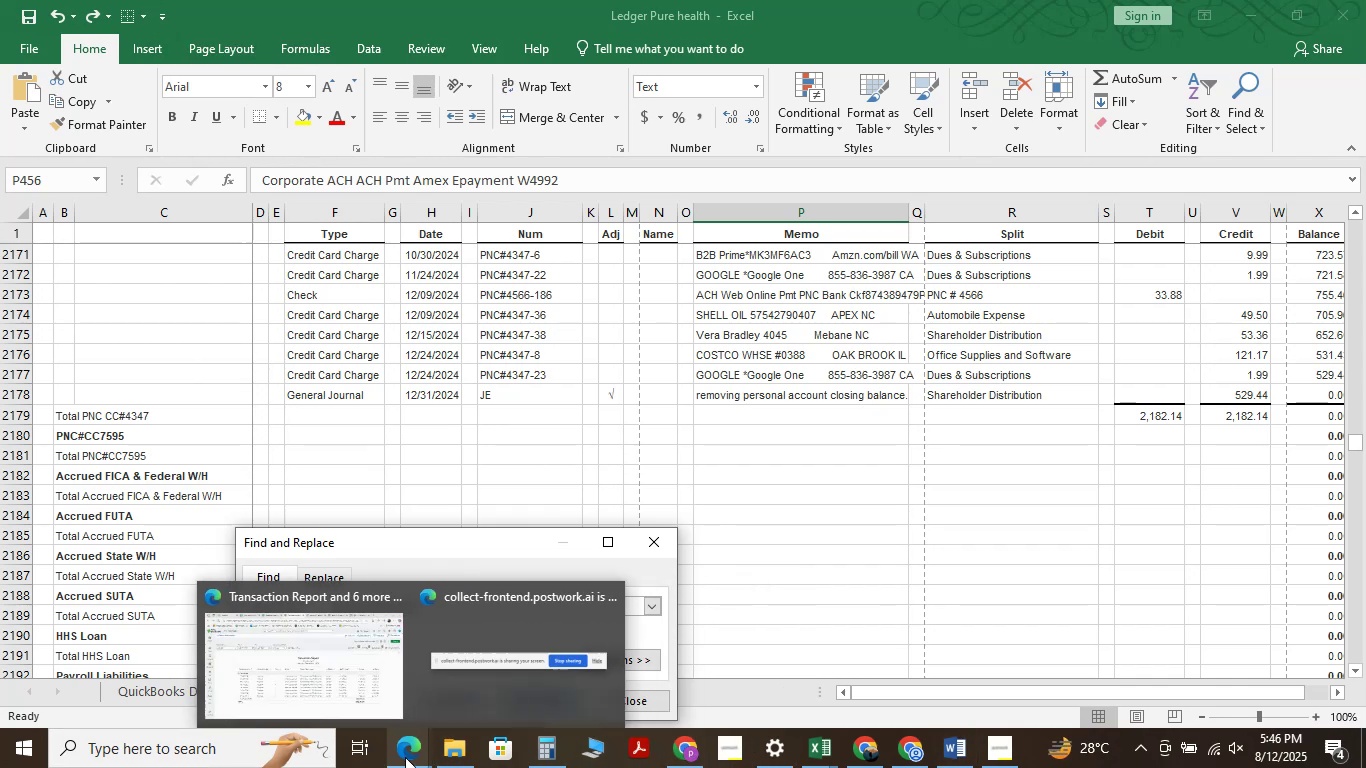 
left_click([271, 663])
 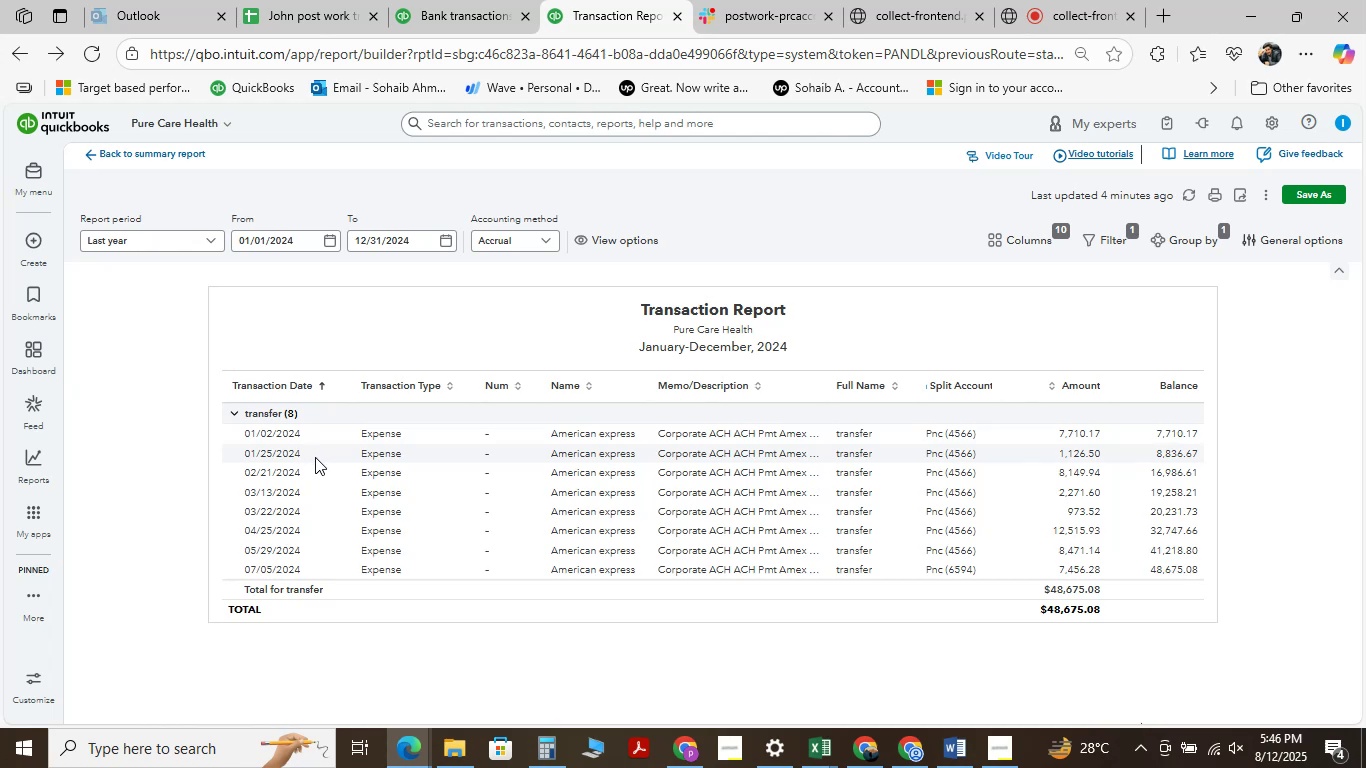 
wait(18.73)
 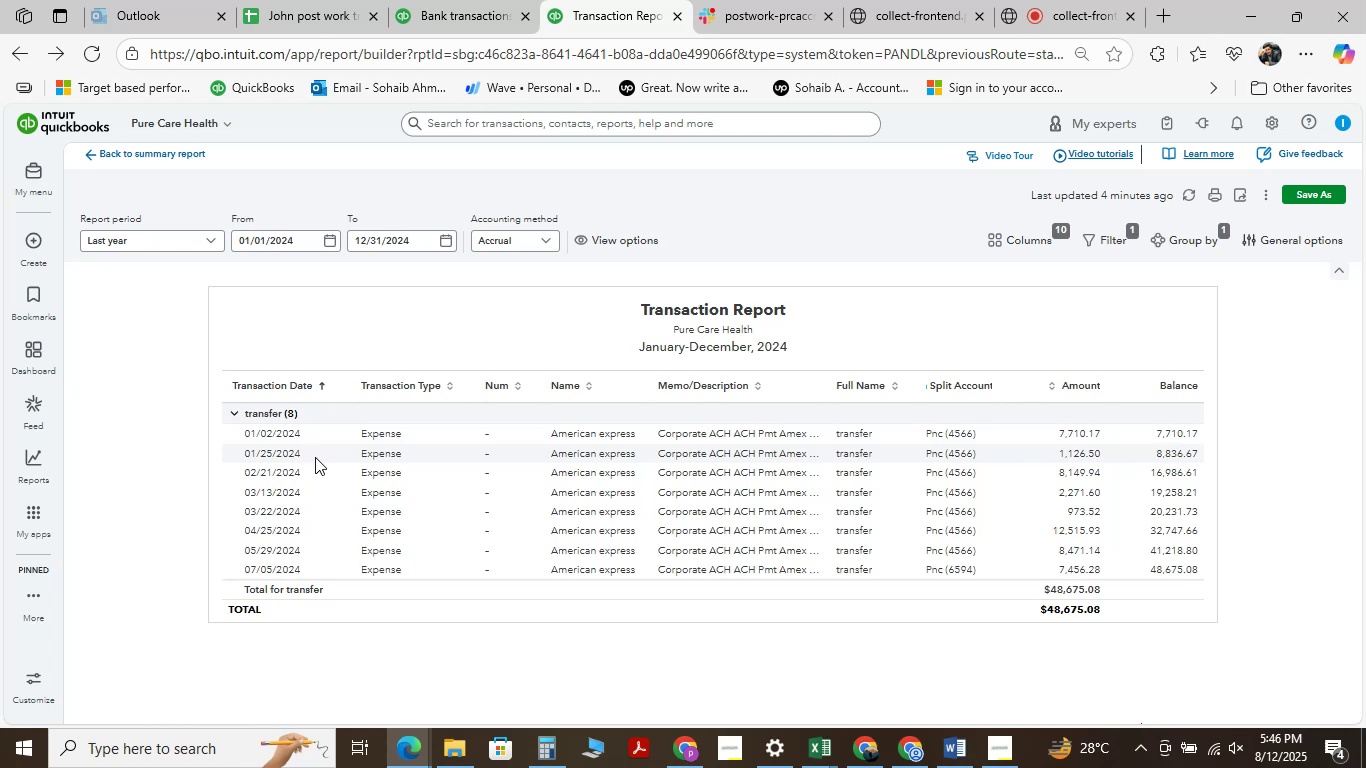 
scroll: coordinate [771, 527], scroll_direction: down, amount: 2.0
 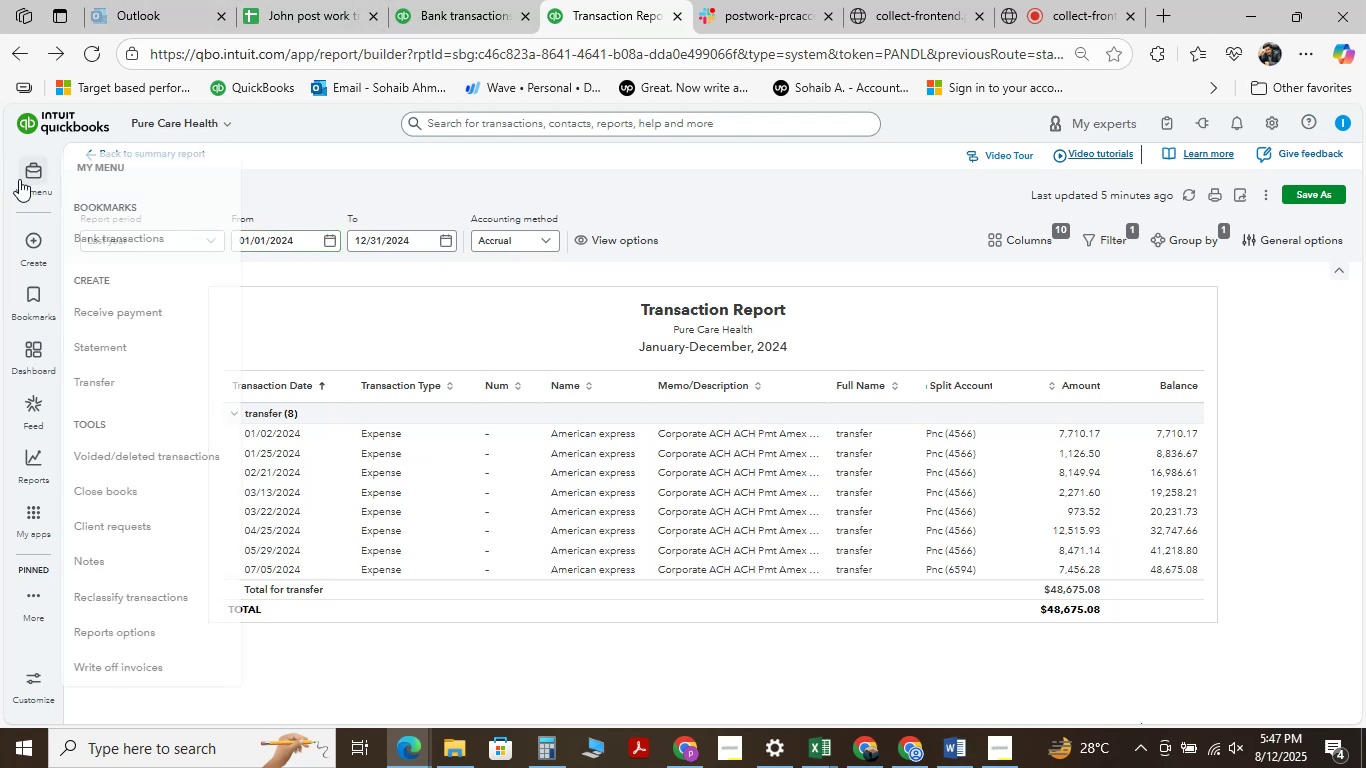 
wait(56.49)
 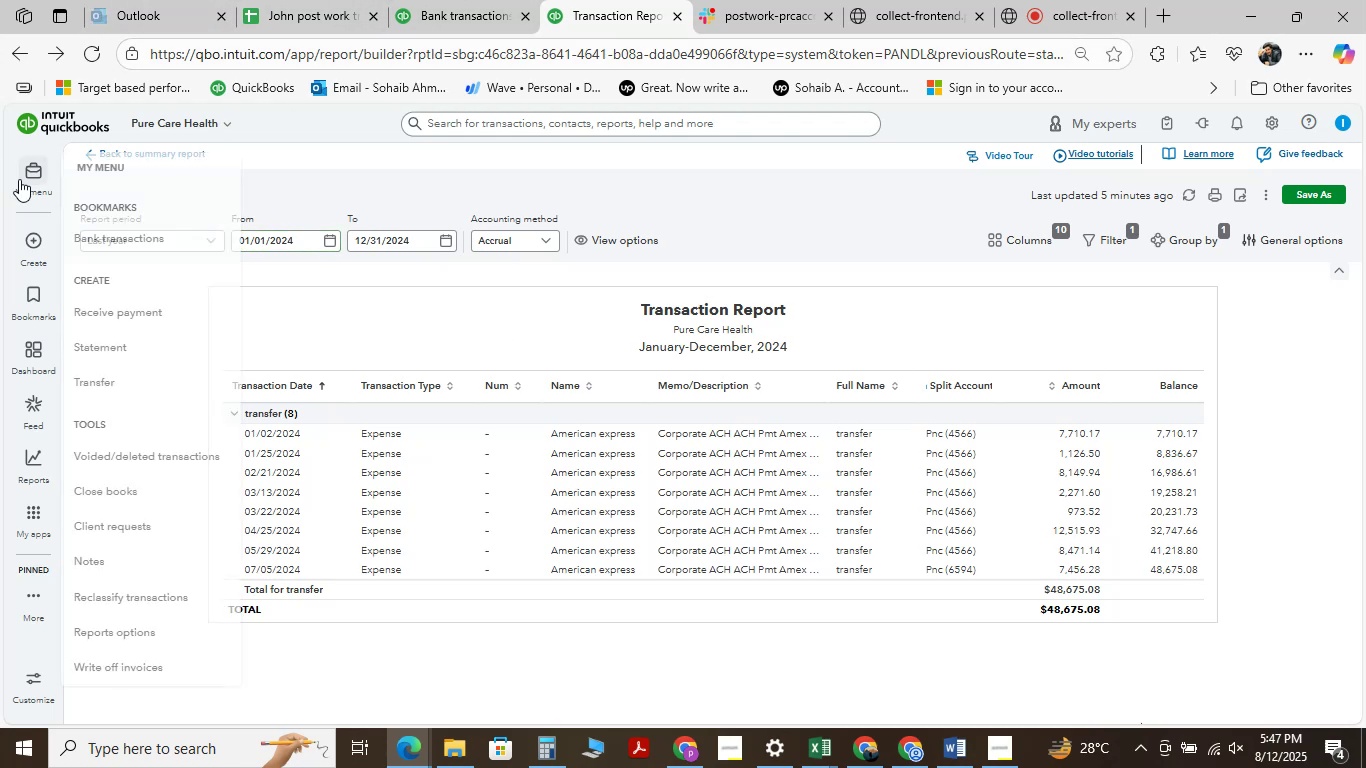 
left_click([156, 609])
 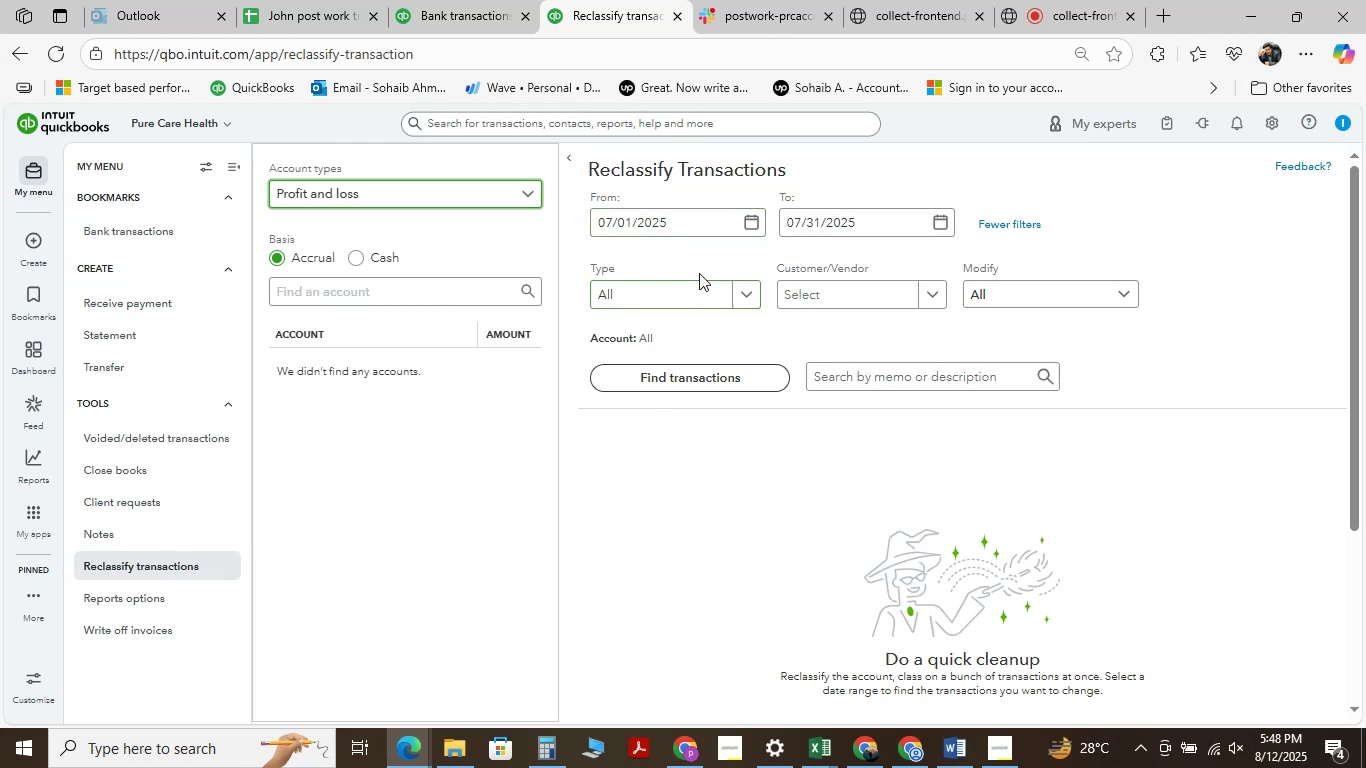 
wait(19.06)
 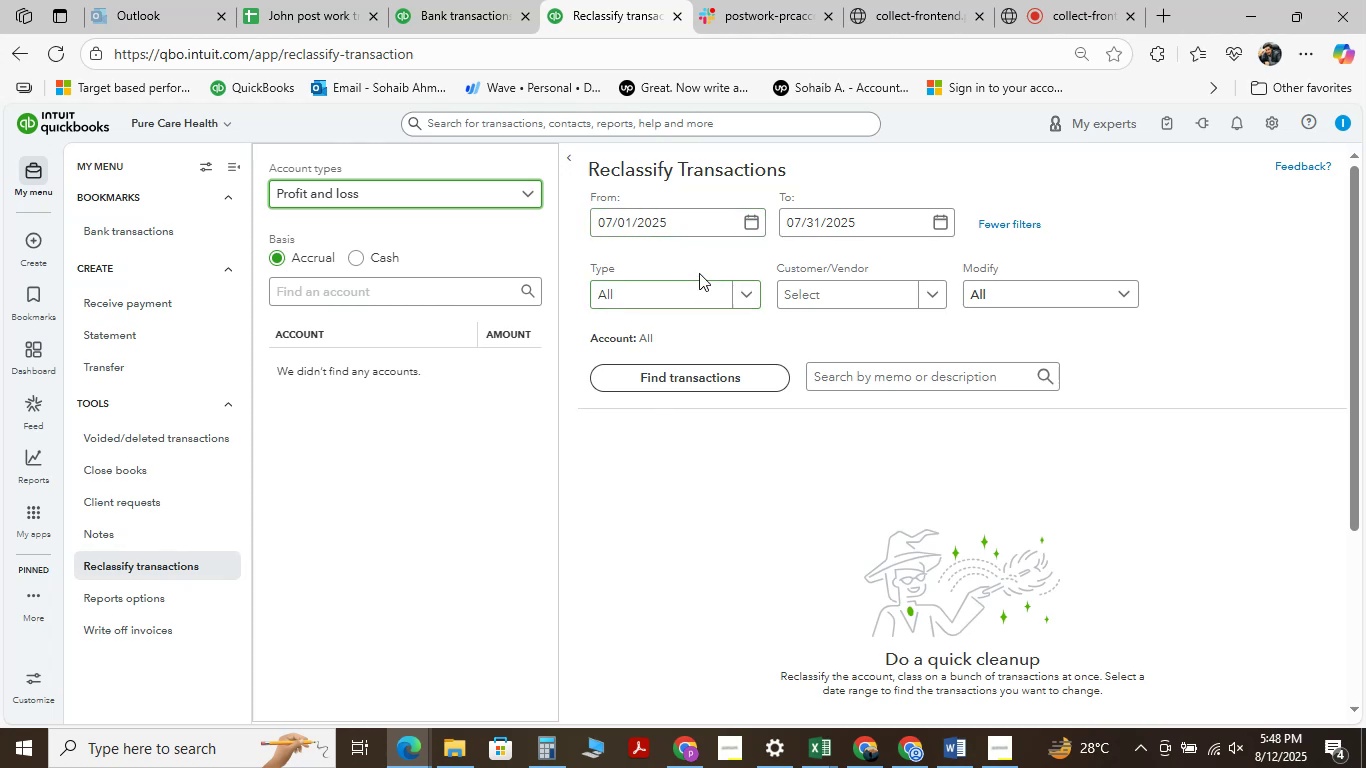 
left_click([457, 12])
 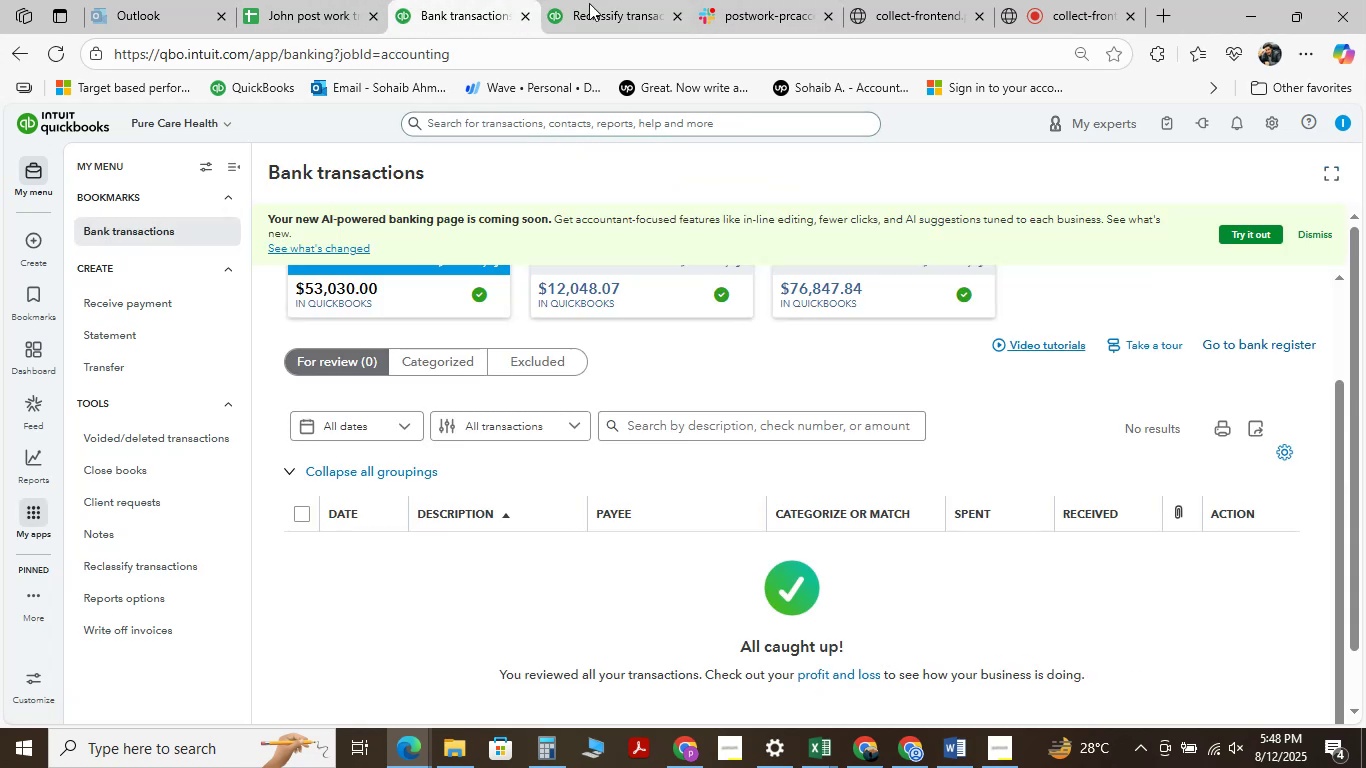 
left_click([618, 0])
 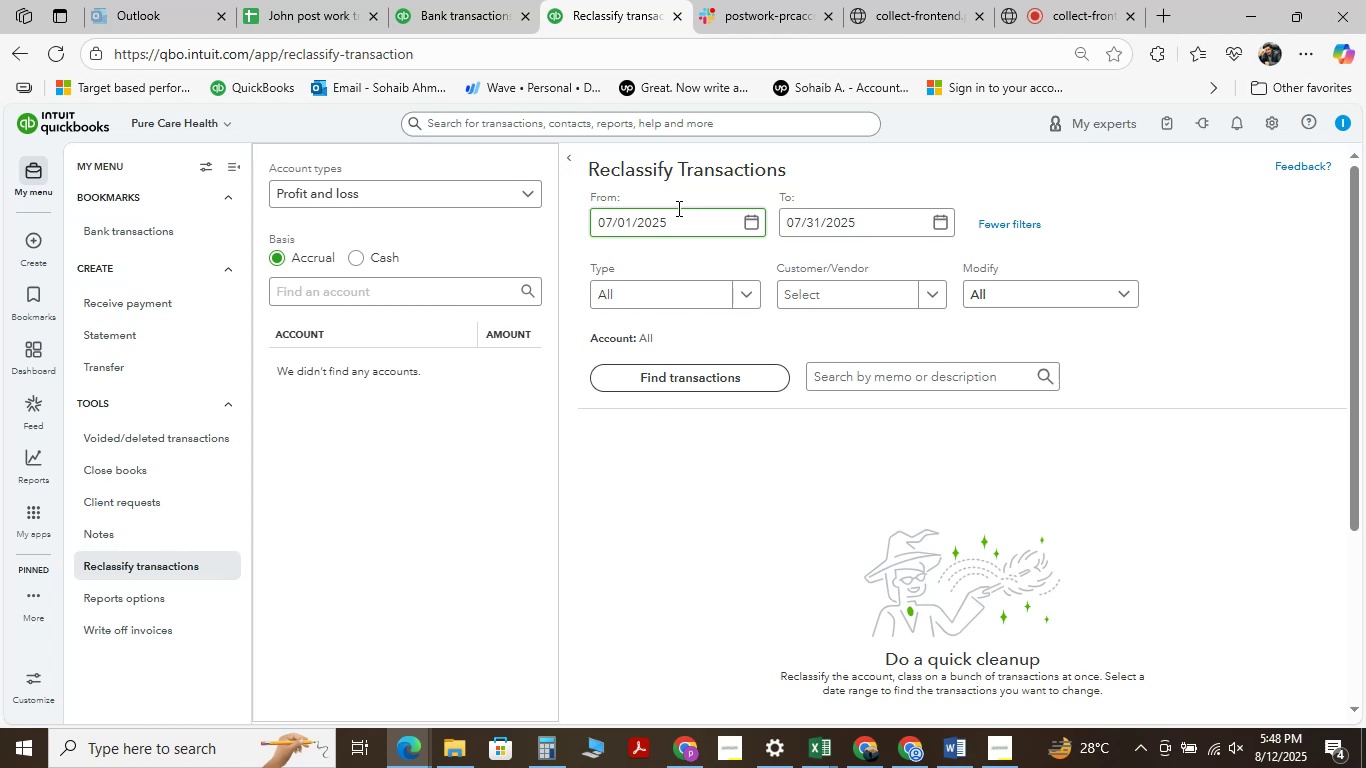 
wait(26.29)
 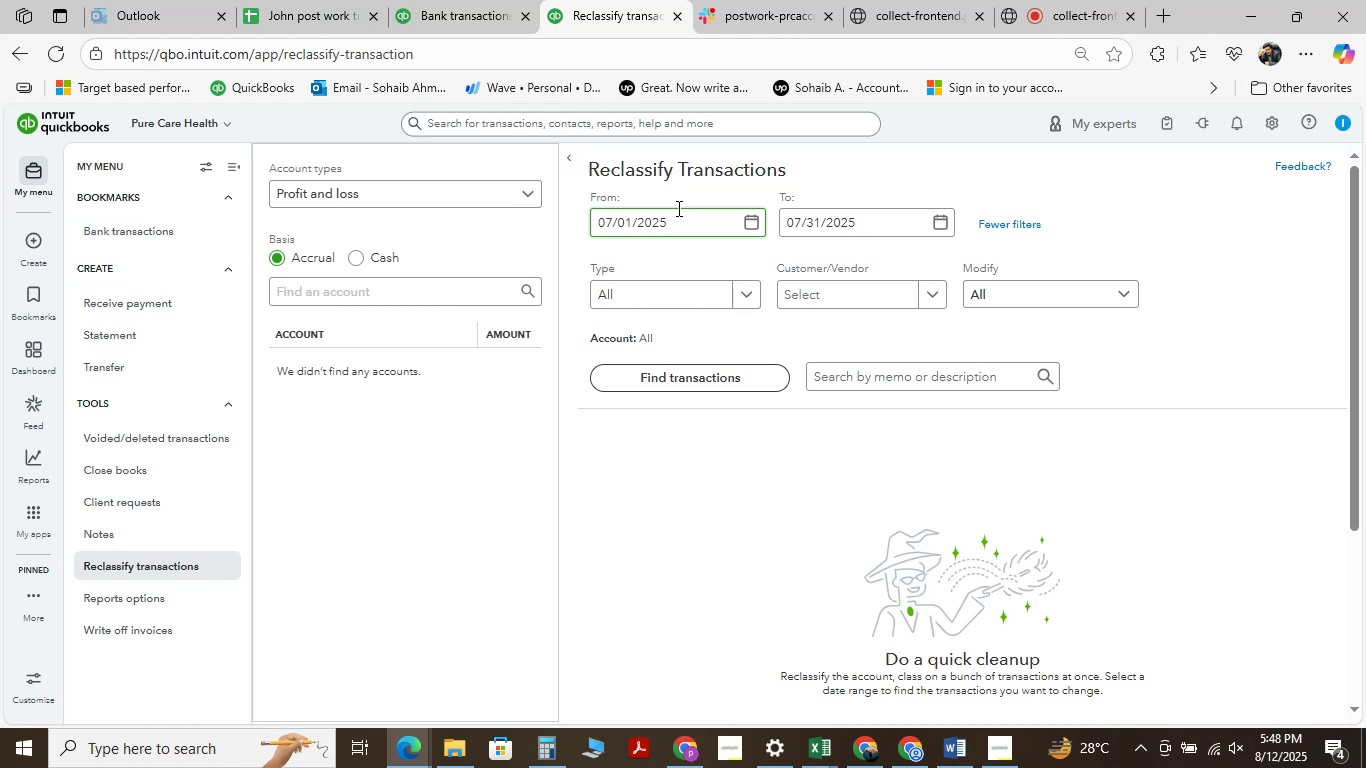 
left_click([524, 195])
 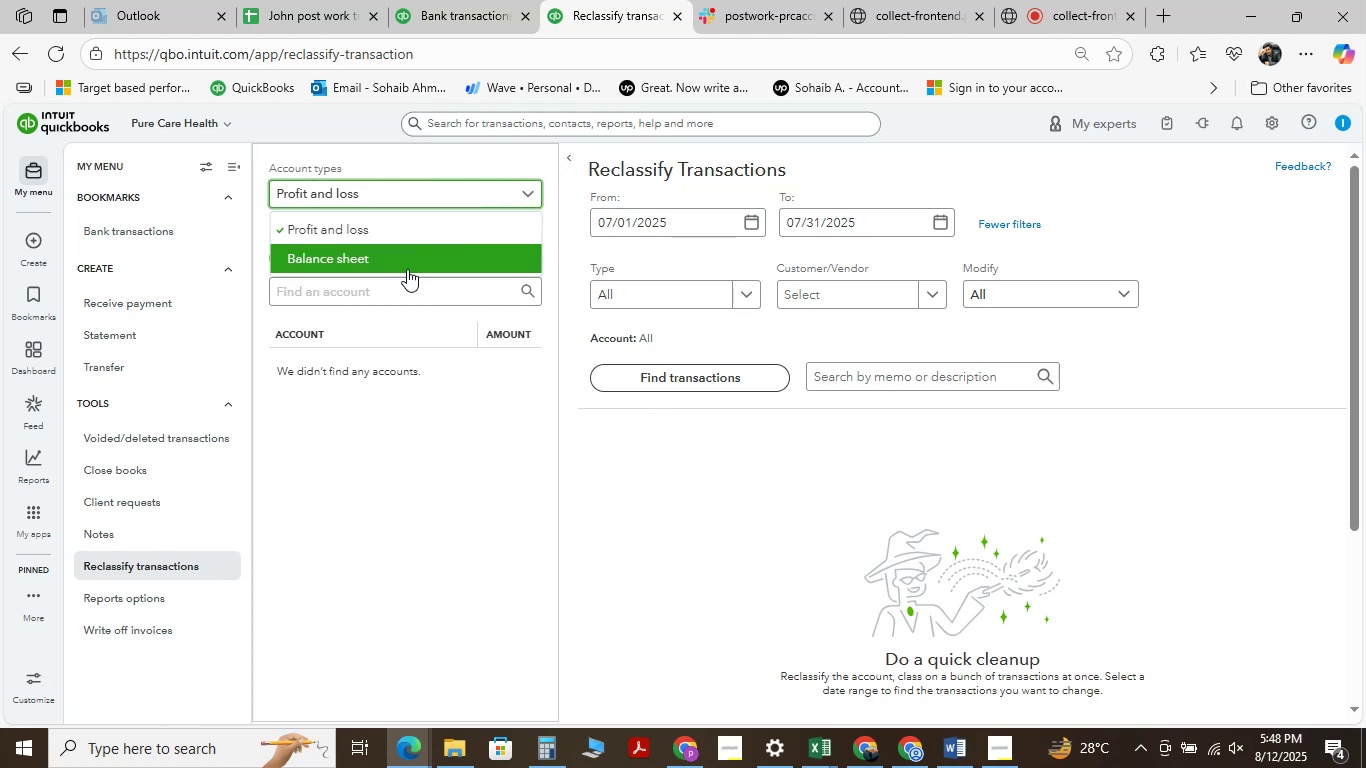 
left_click([408, 254])
 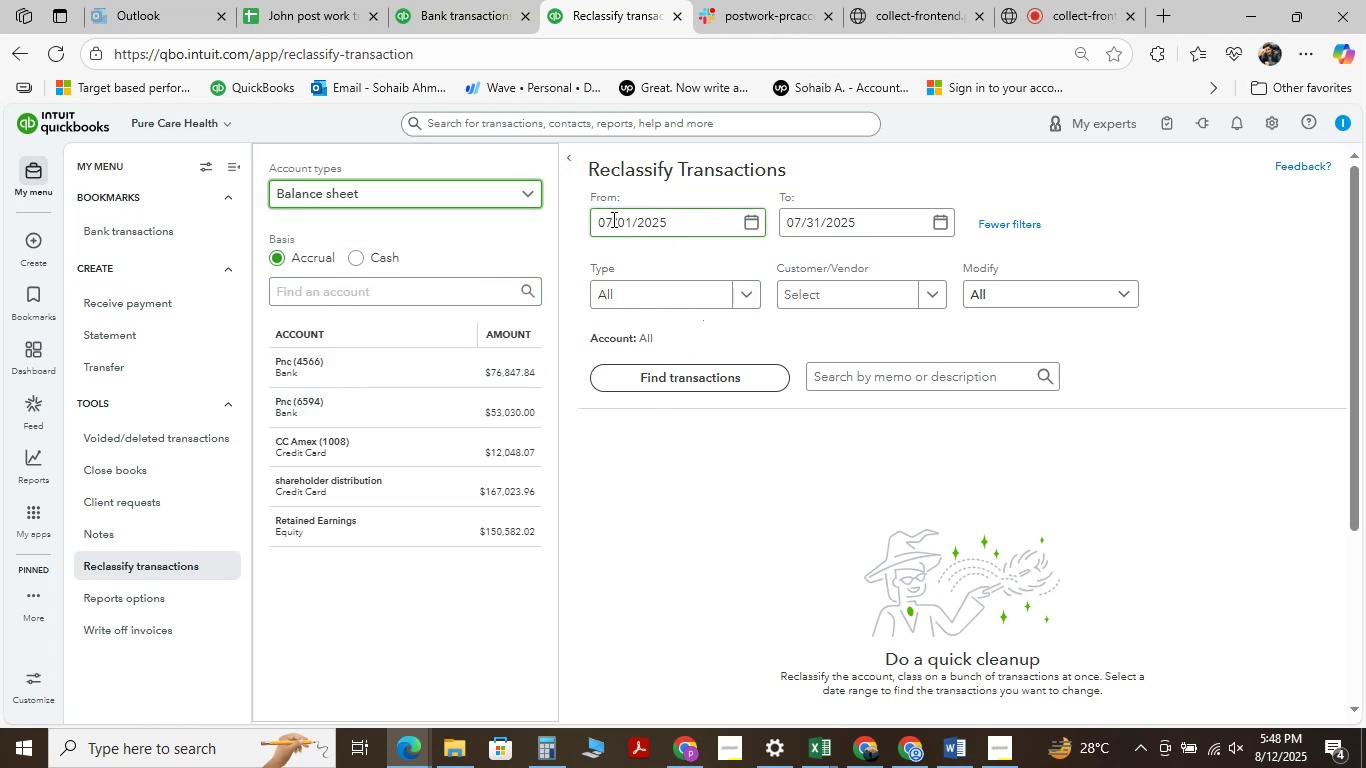 
wait(6.34)
 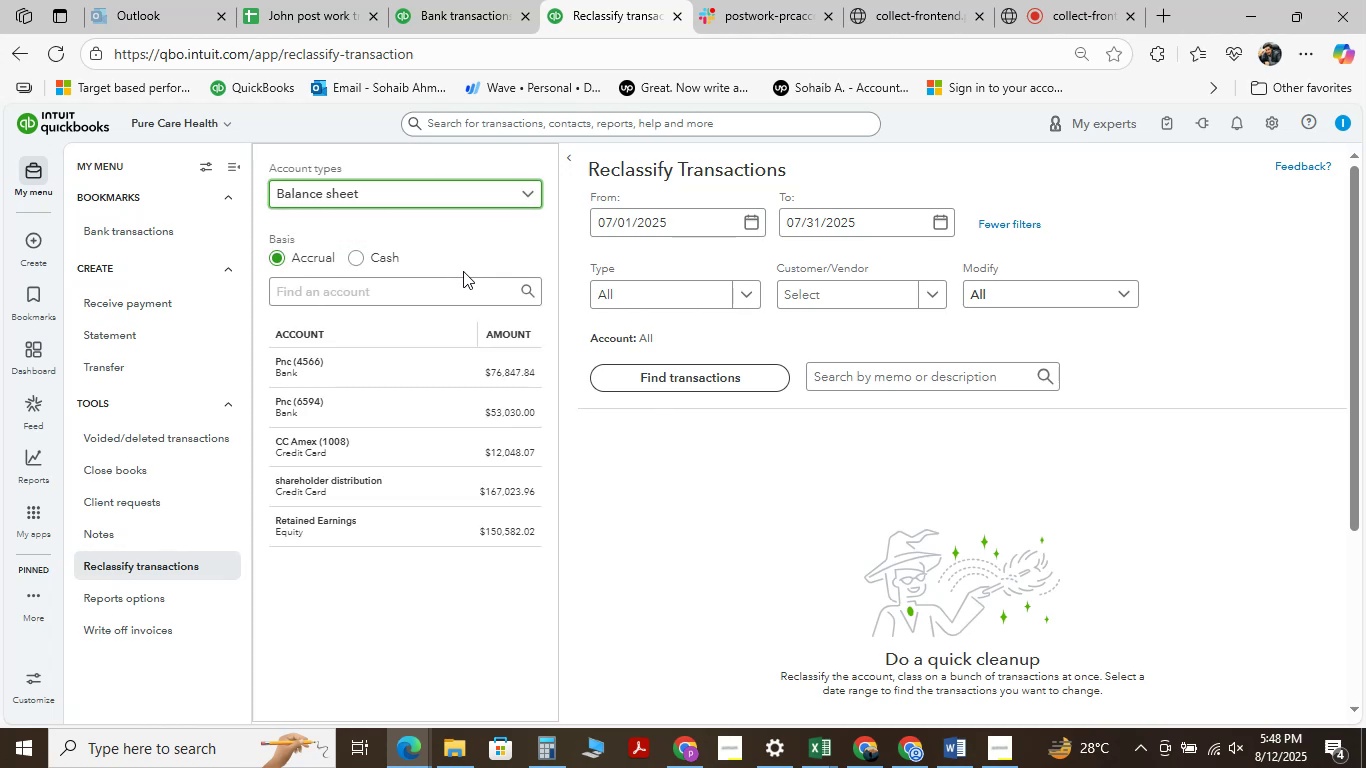 
left_click([610, 222])
 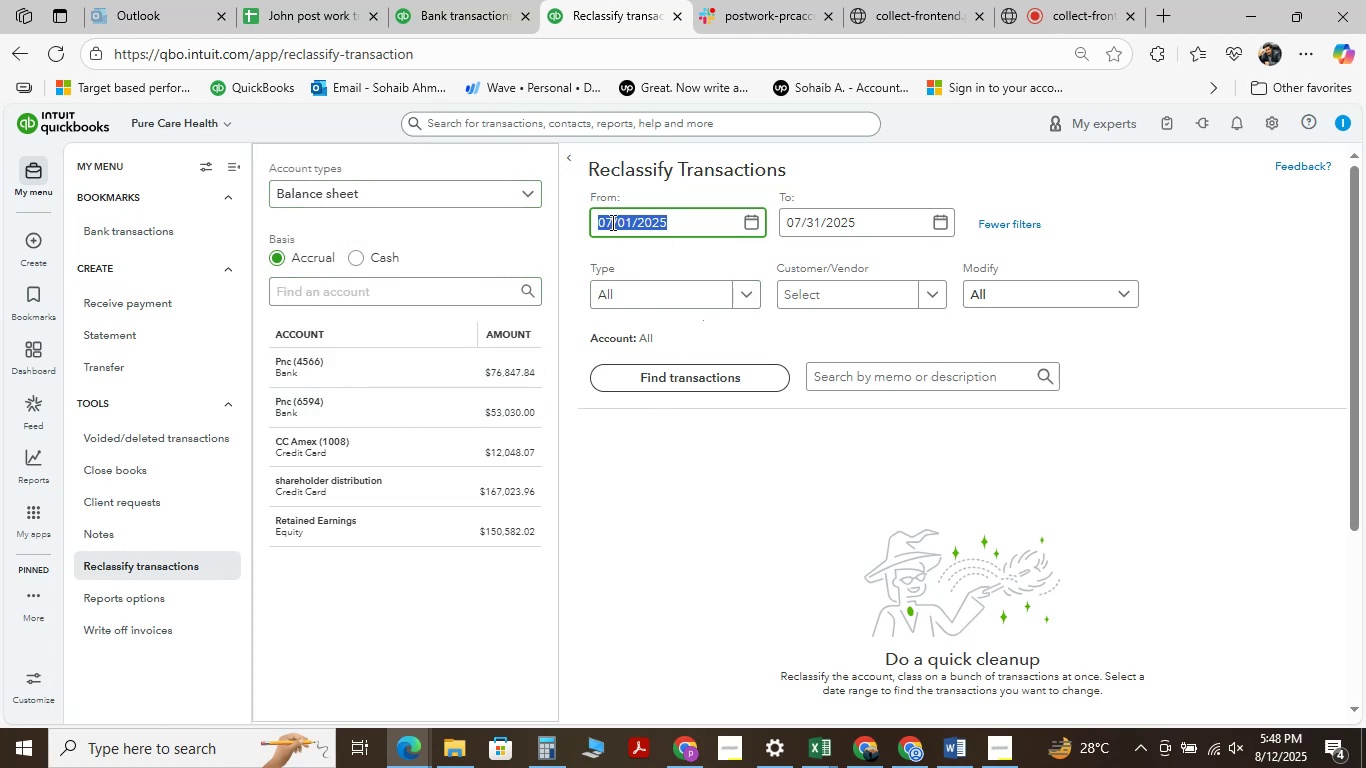 
left_click([610, 221])
 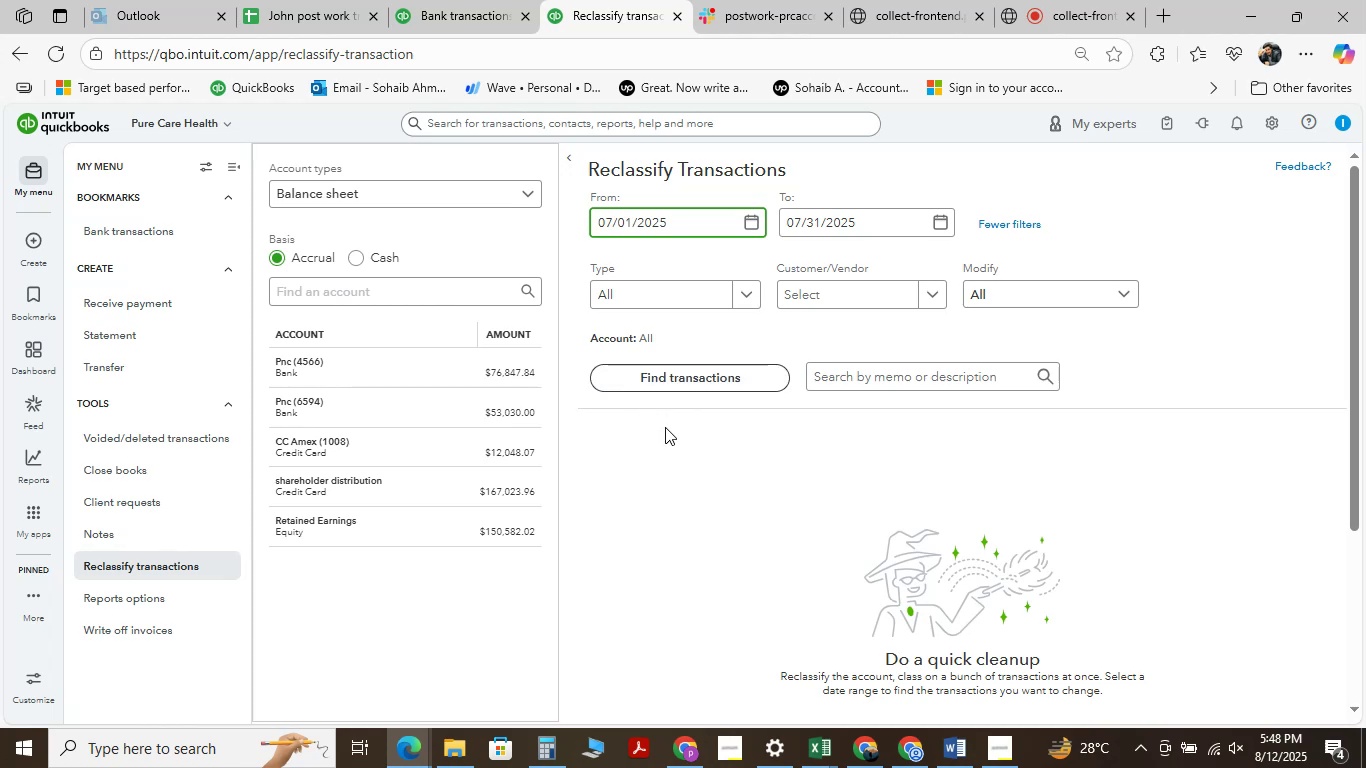 
key(Backspace)
 